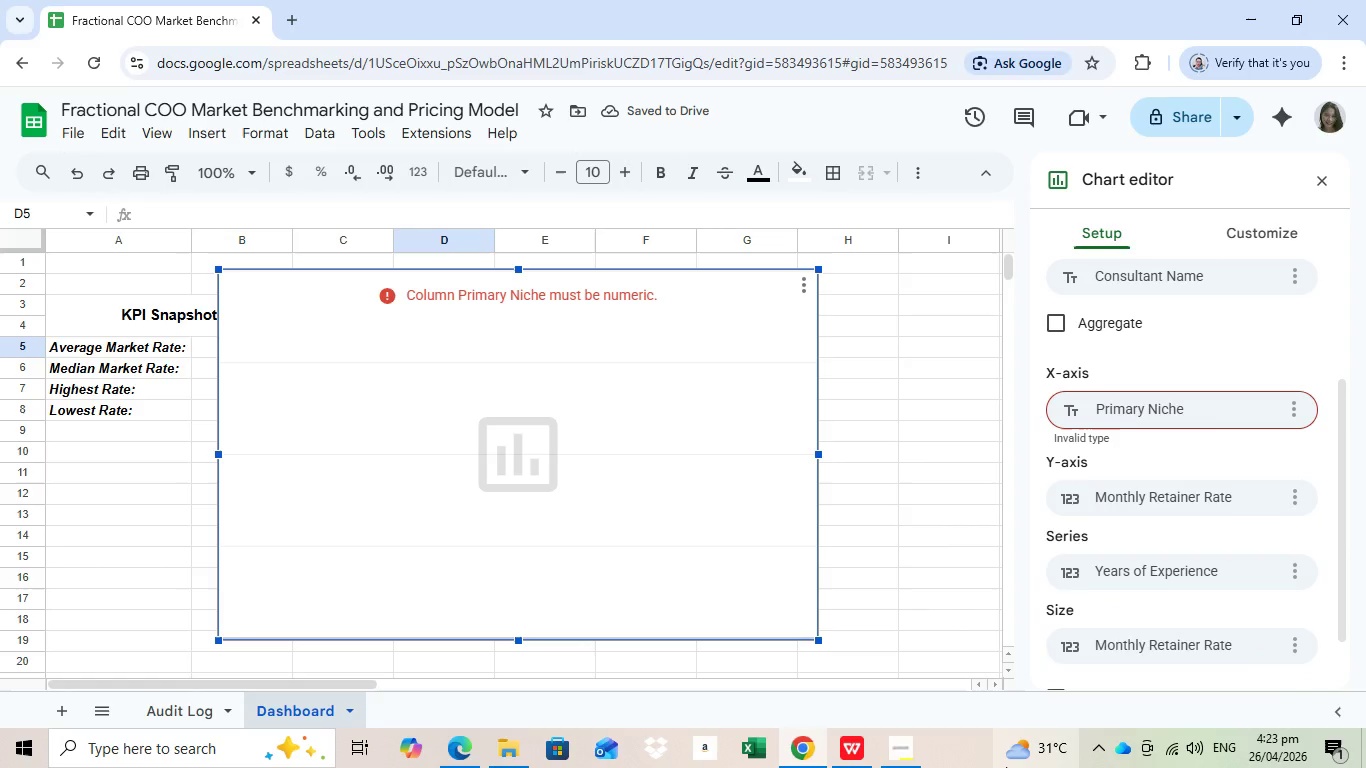 
wait(12.64)
 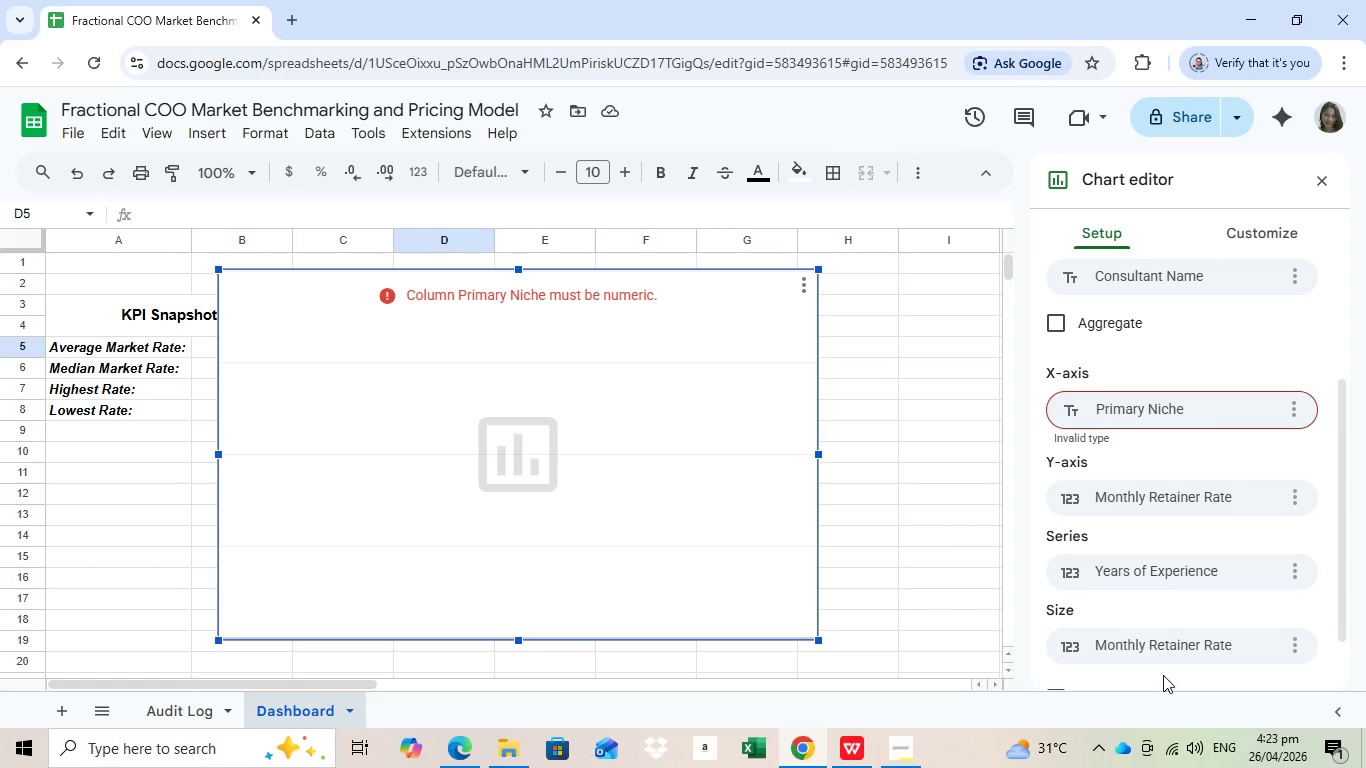 
left_click([1203, 645])
 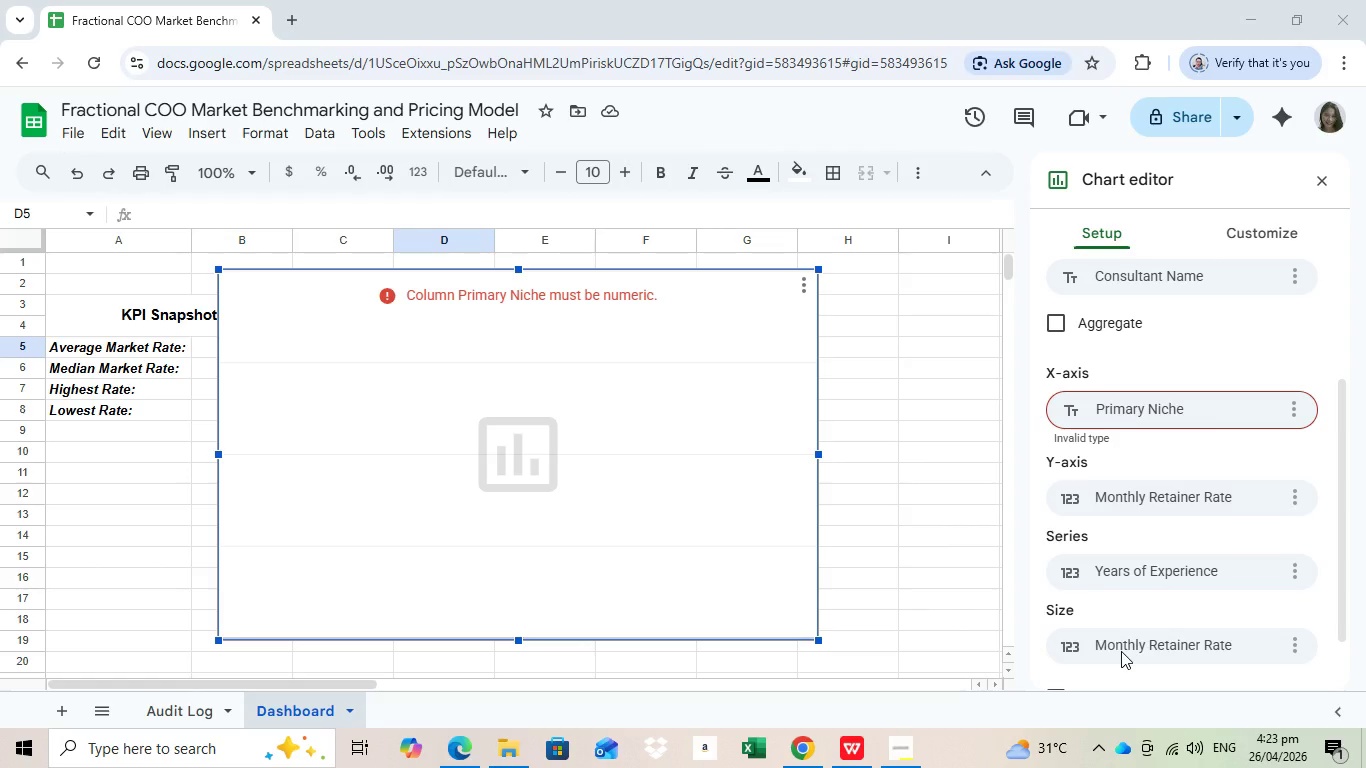 
scroll: coordinate [1223, 595], scroll_direction: down, amount: 1.0
 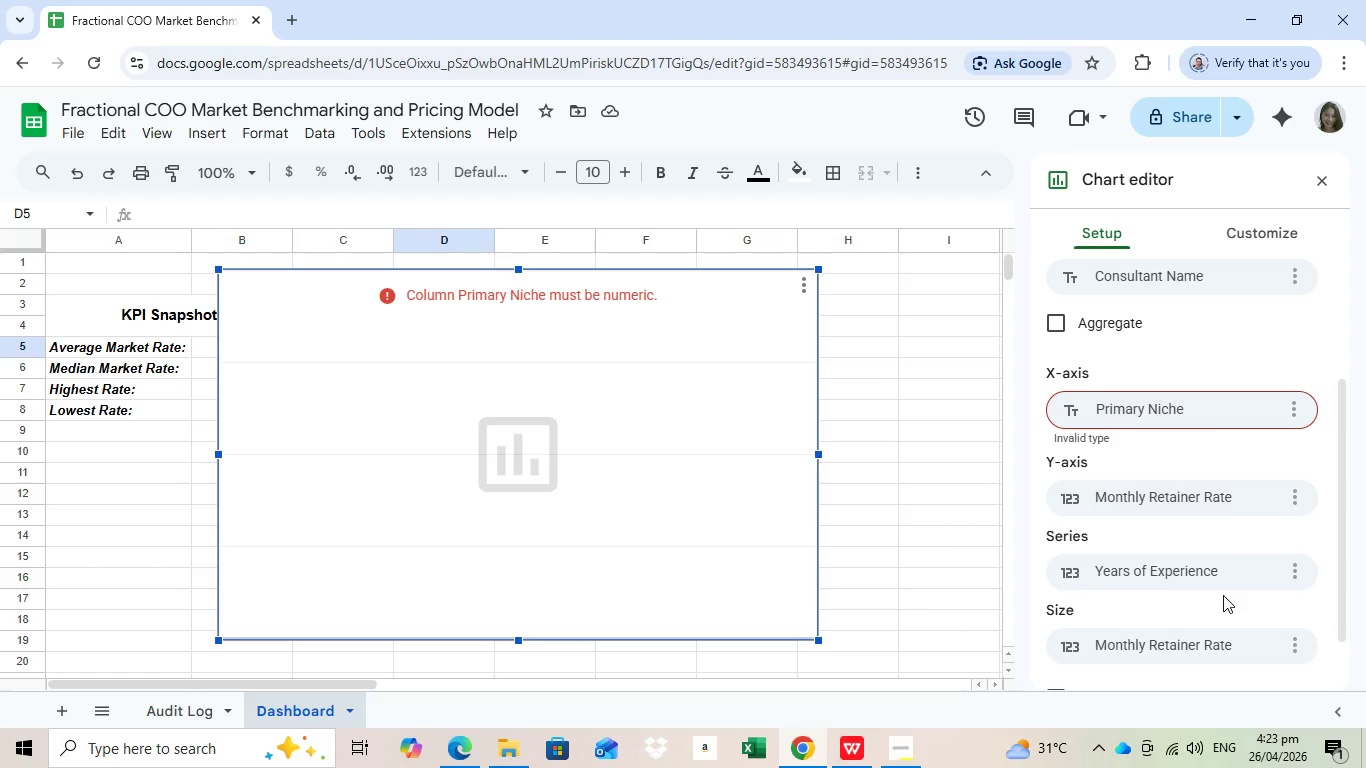 
left_click([1121, 651])
 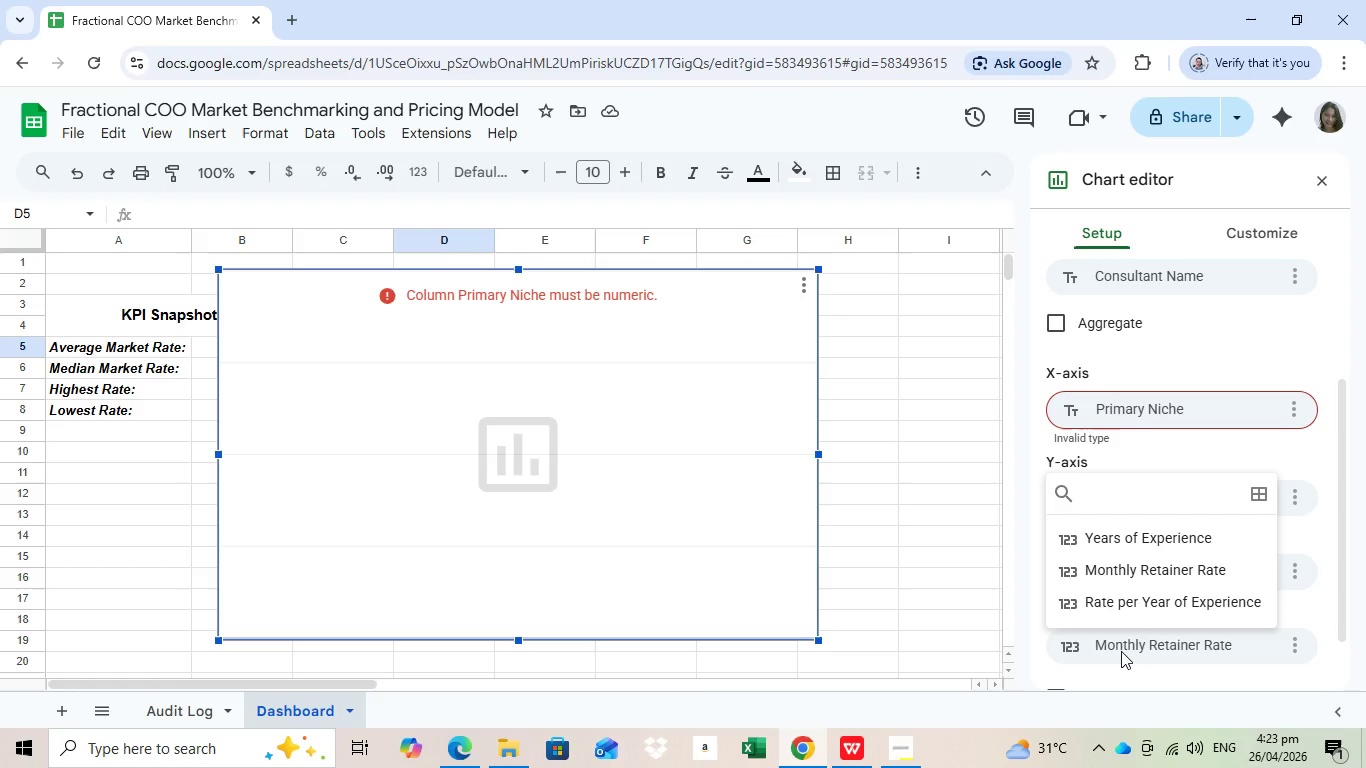 
wait(11.14)
 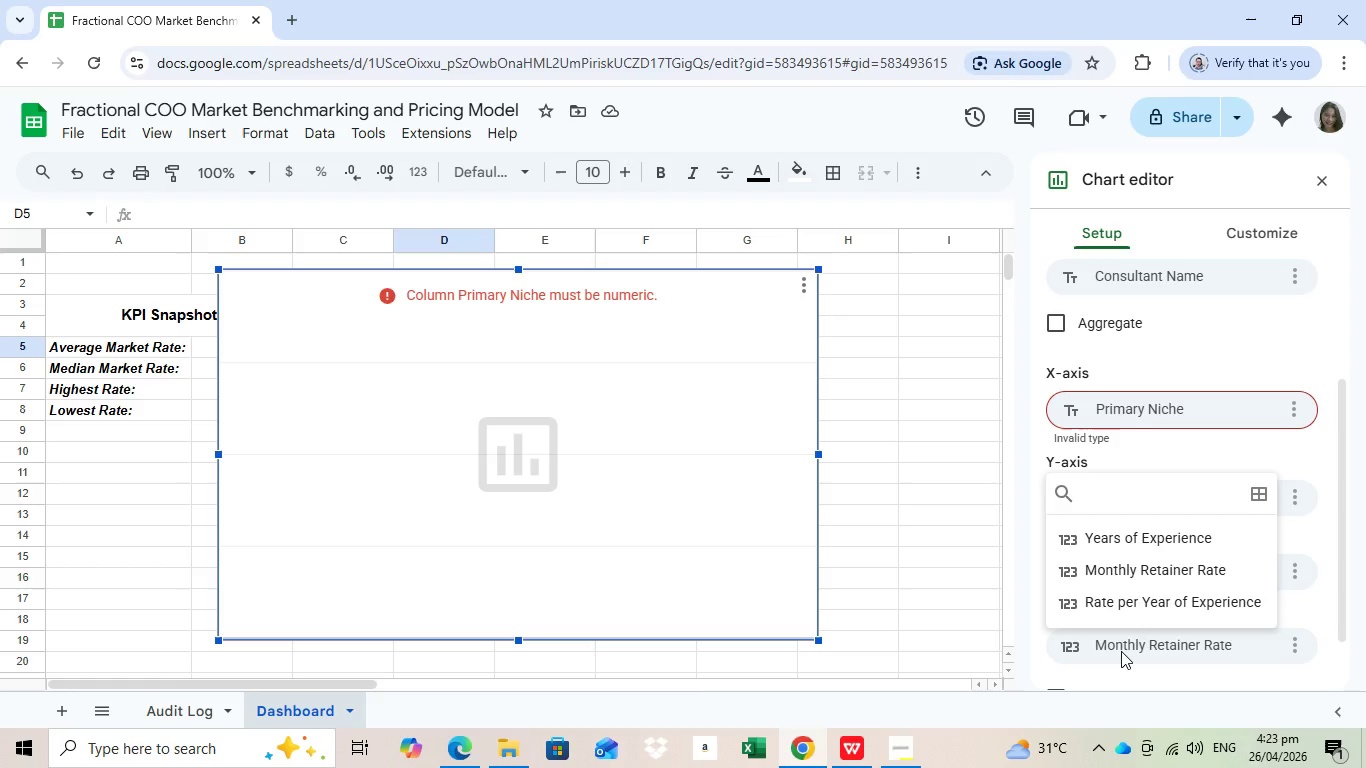 
left_click([1148, 648])
 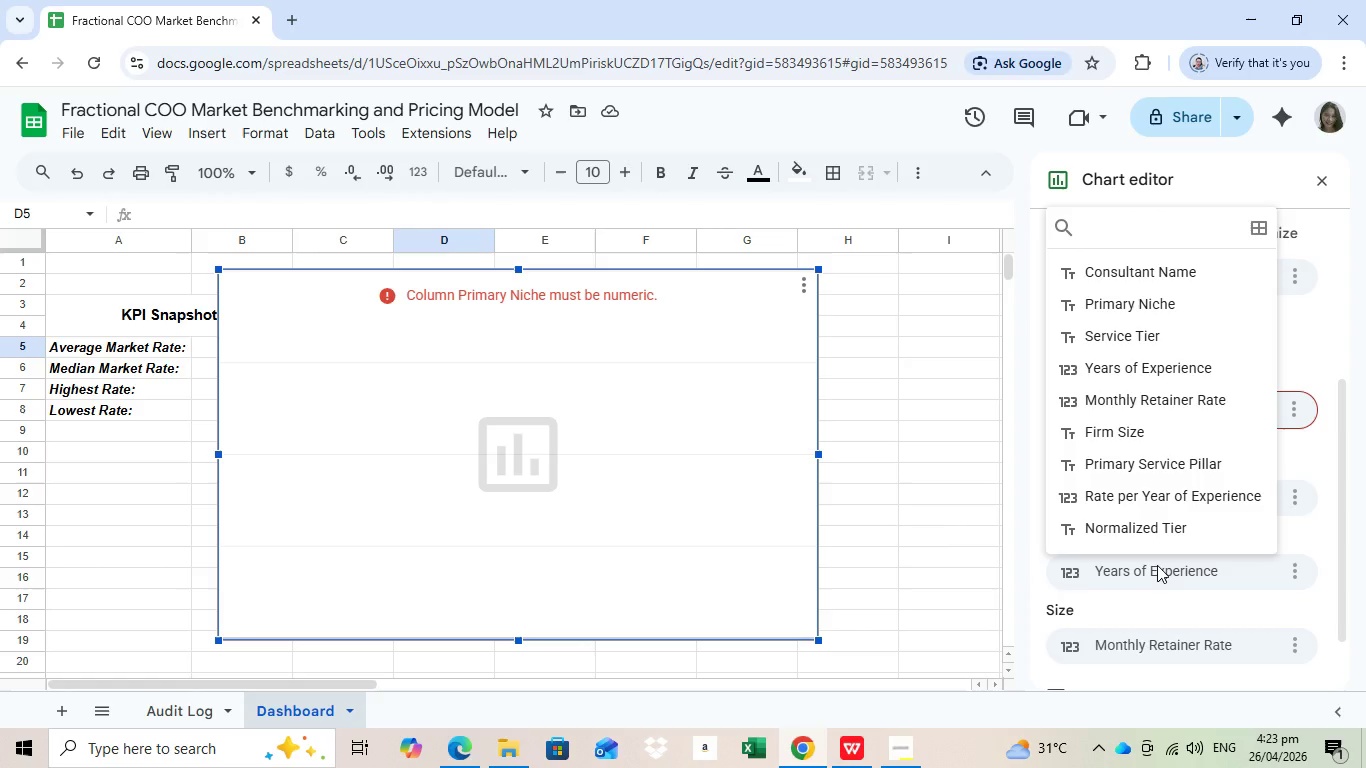 
left_click([1159, 569])
 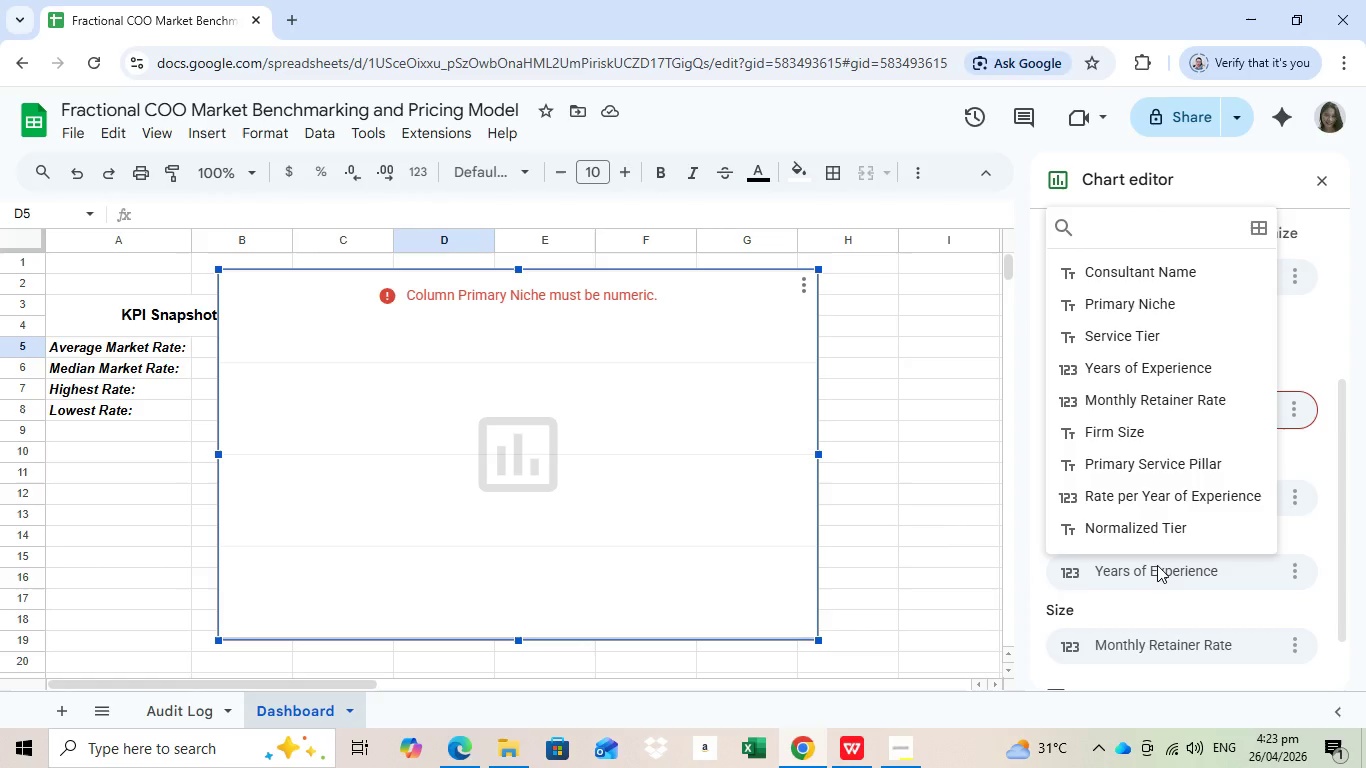 
wait(15.62)
 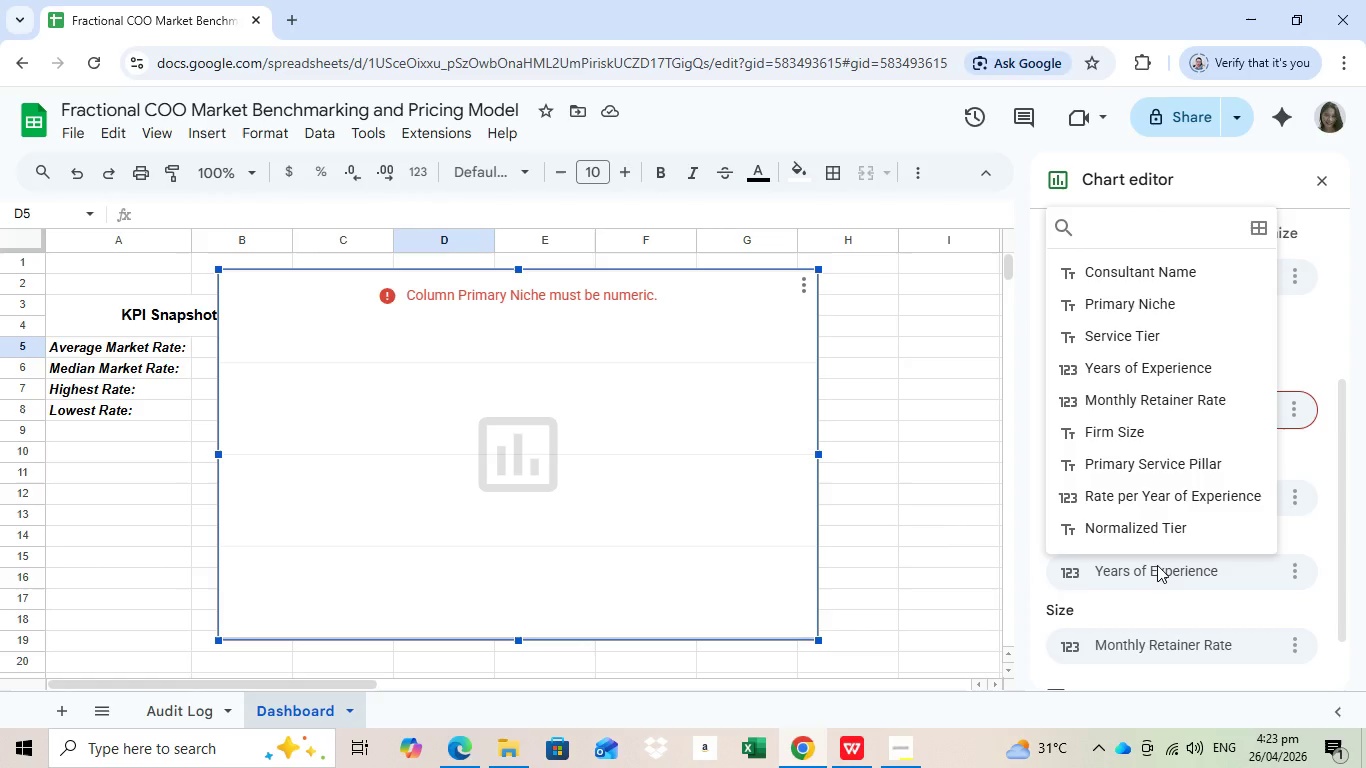 
left_click([1143, 277])
 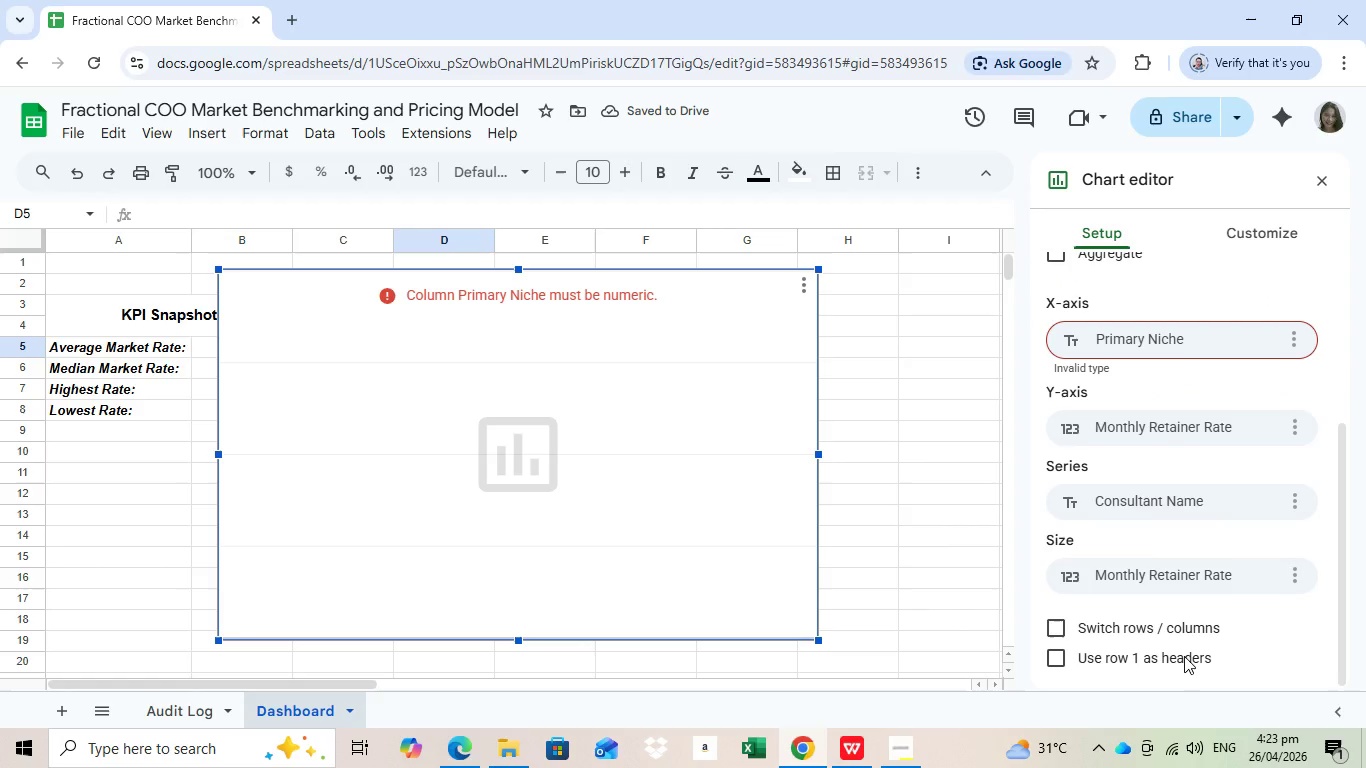 
scroll: coordinate [1184, 657], scroll_direction: down, amount: 1.0
 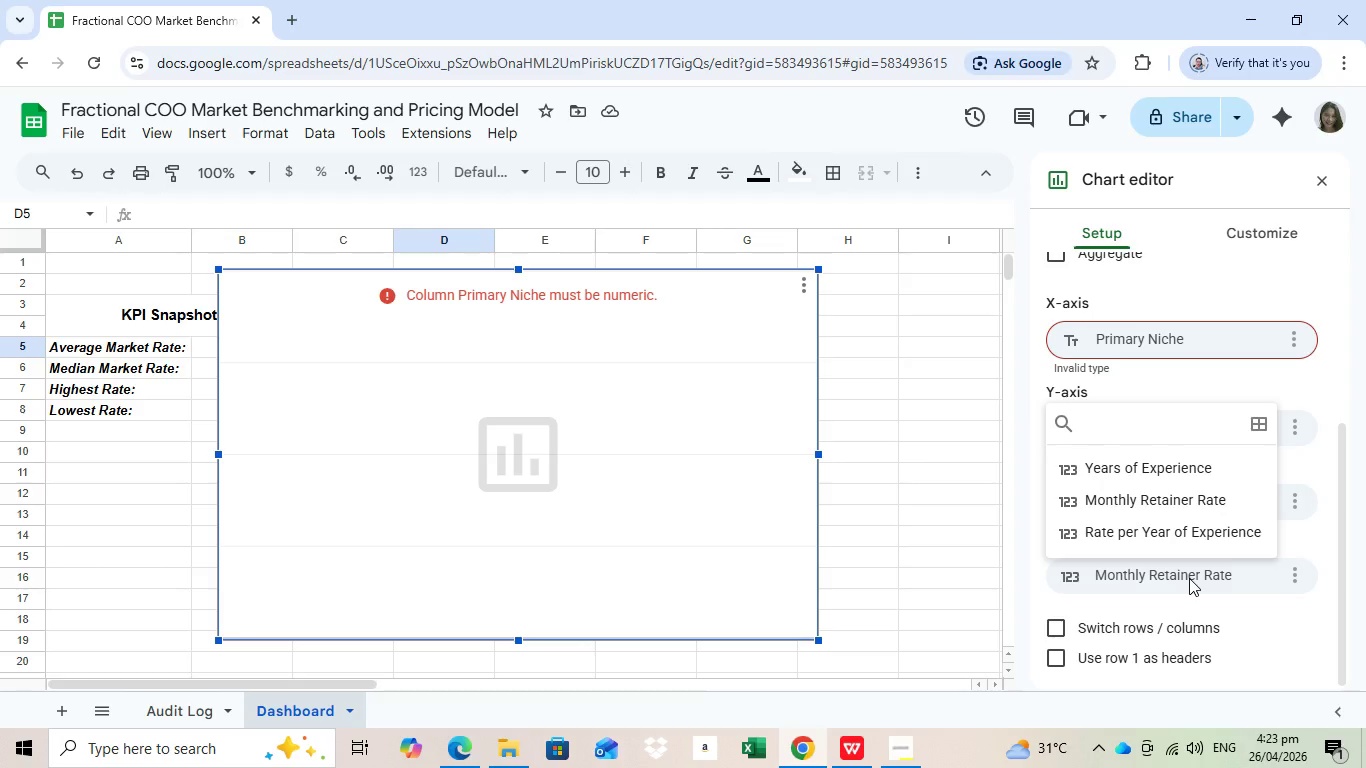 
scroll: coordinate [1234, 529], scroll_direction: up, amount: 1.0
 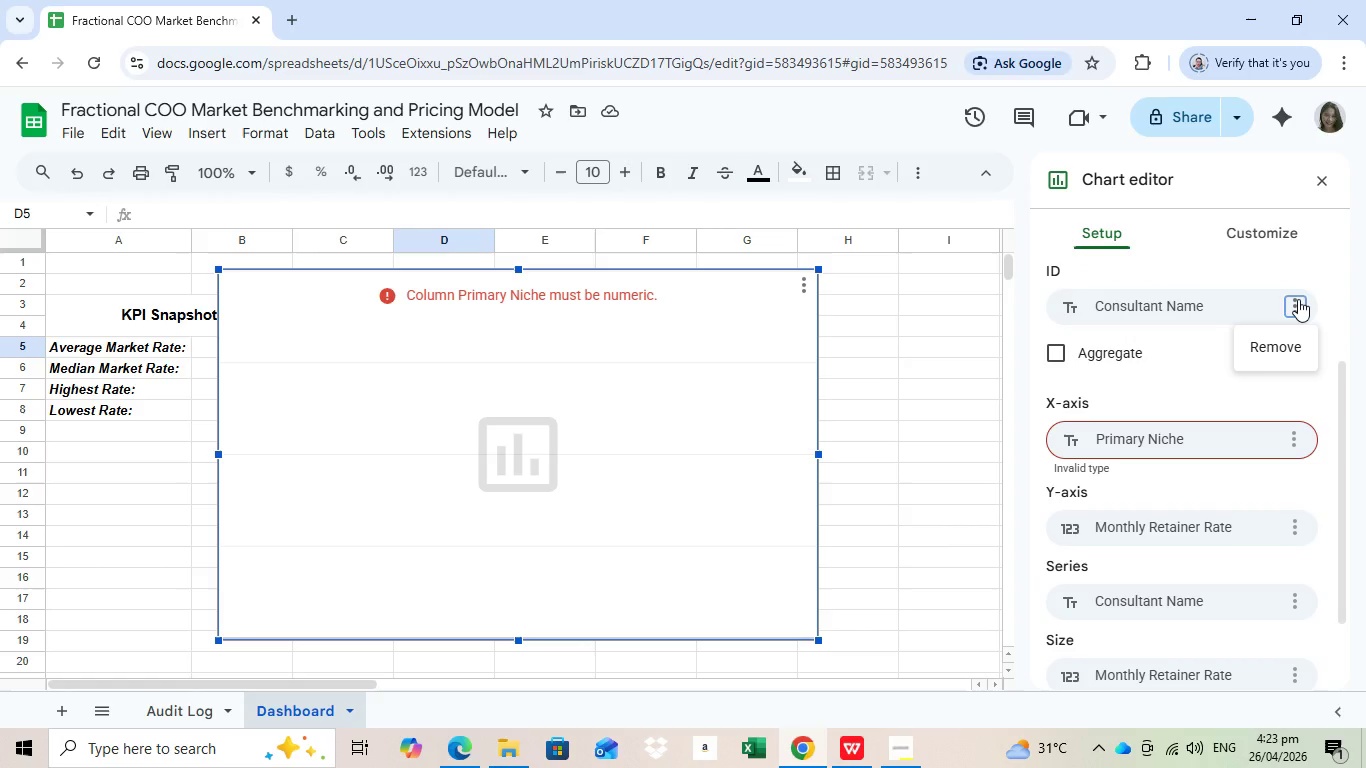 
left_click([1298, 299])
 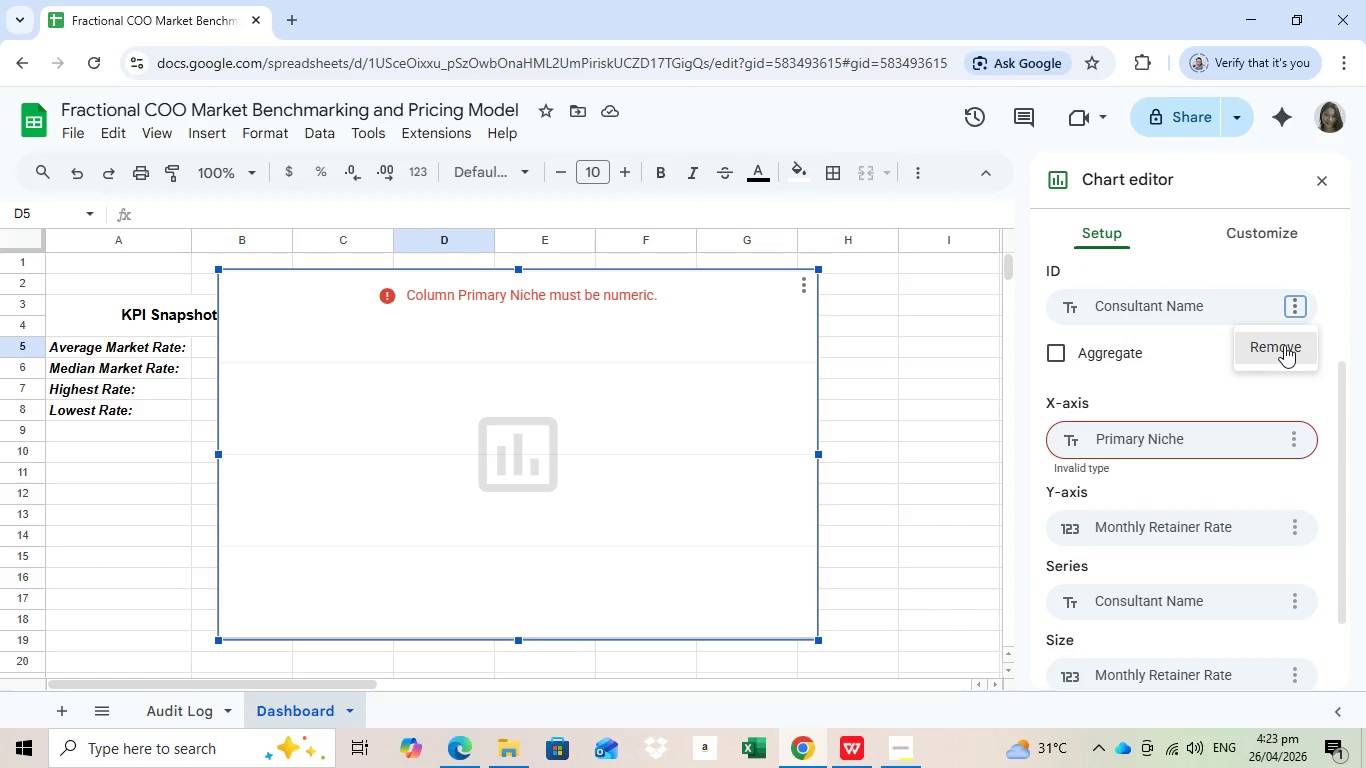 
left_click([1284, 345])
 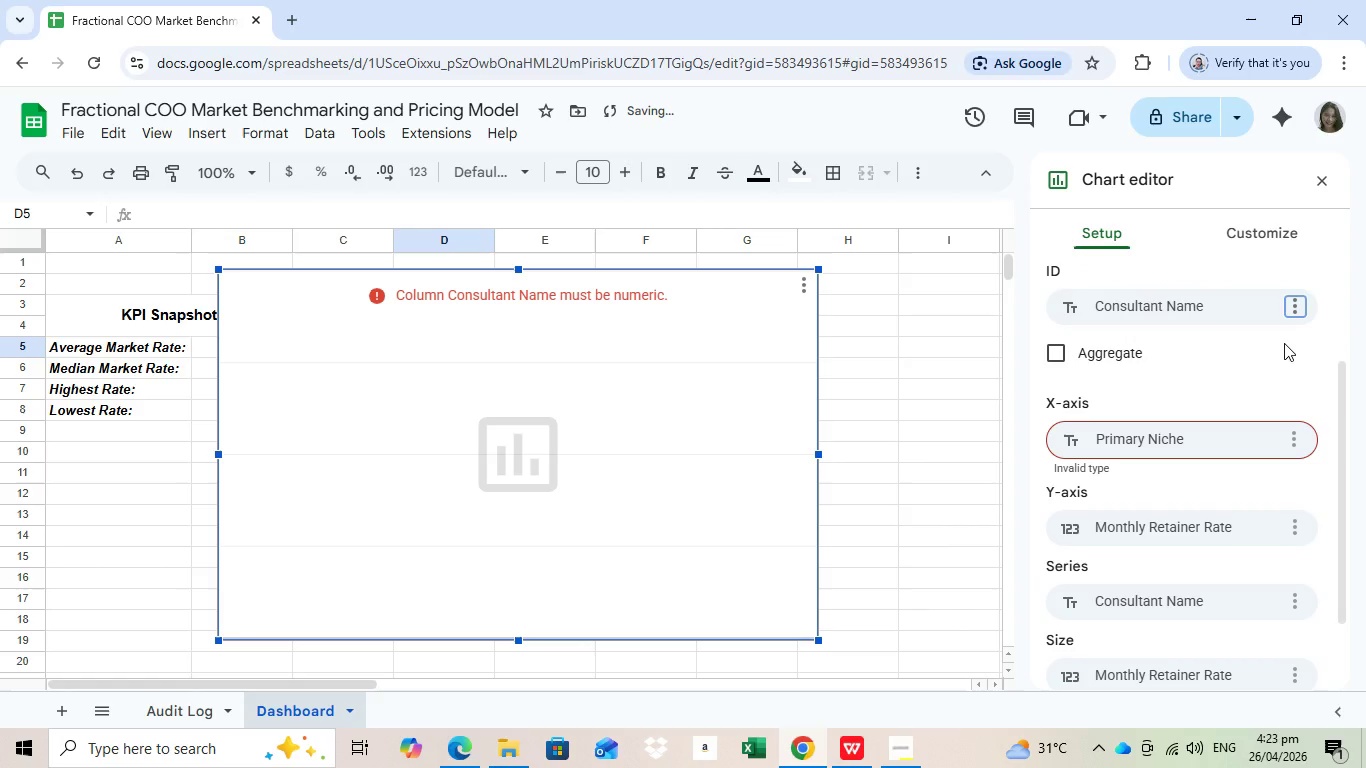 
left_click([1293, 301])
 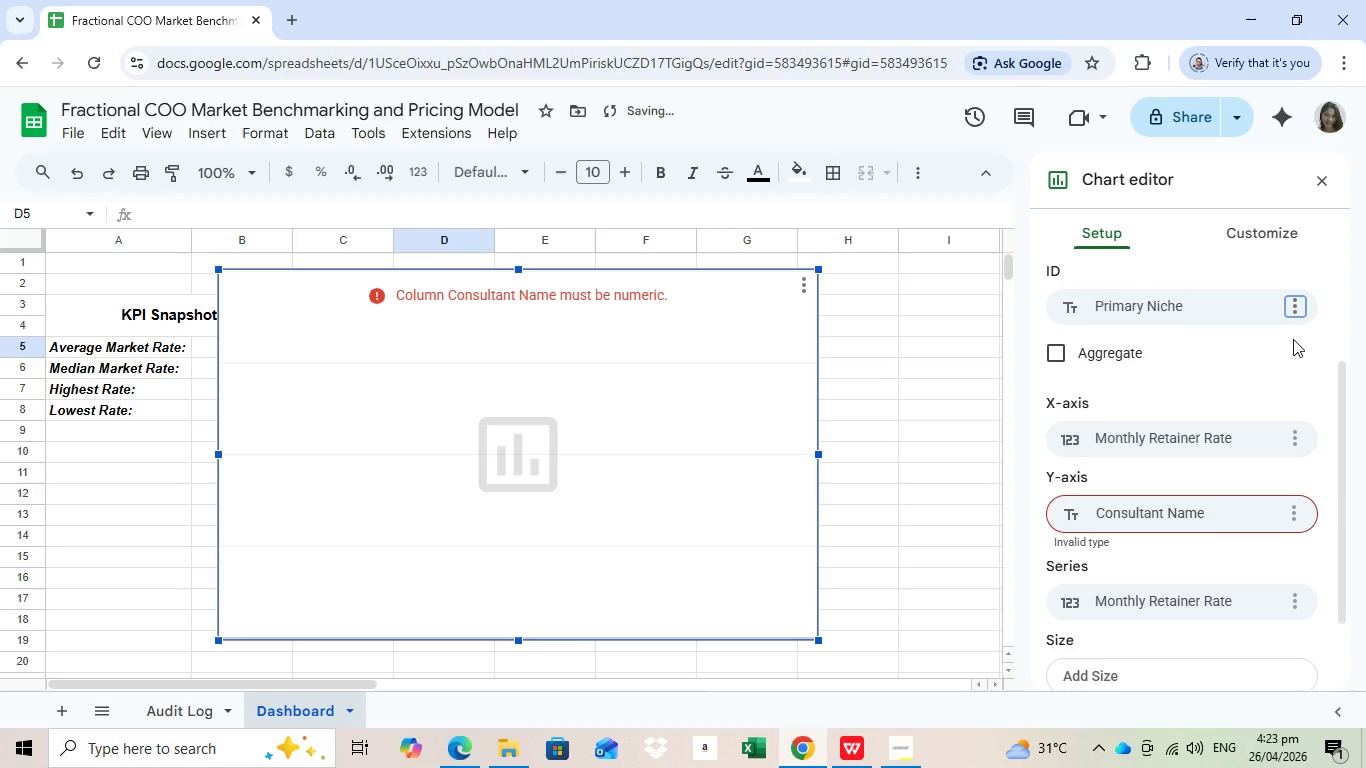 
left_click([1293, 339])
 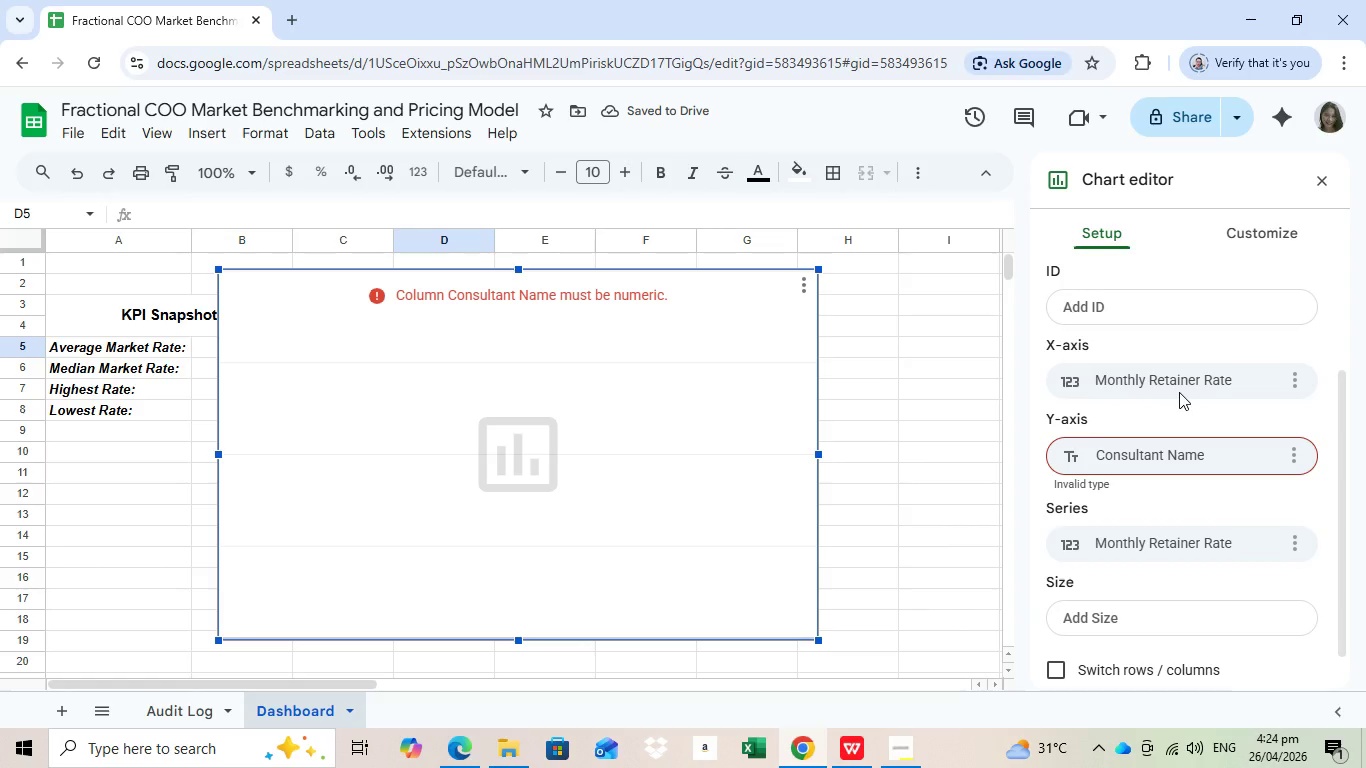 
mouse_move([1179, 389])
 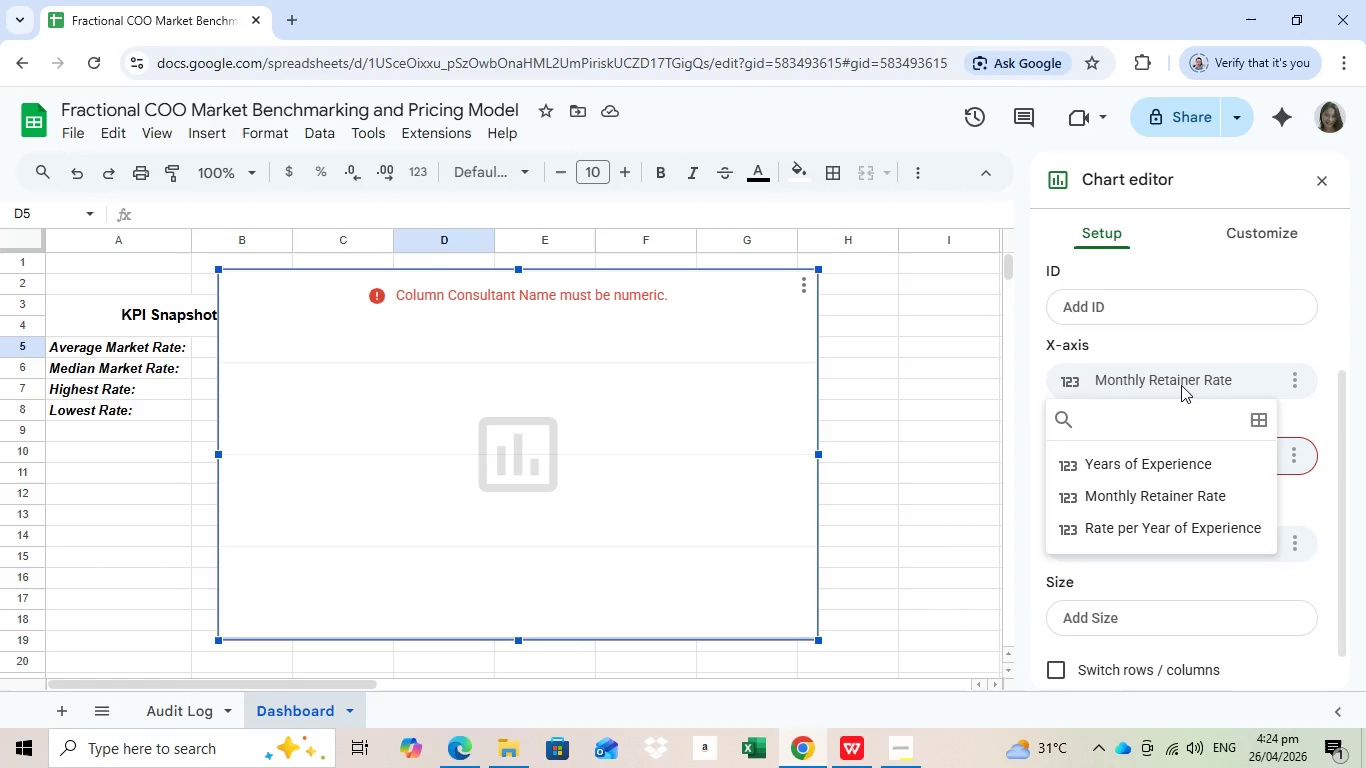 
left_click([1181, 385])
 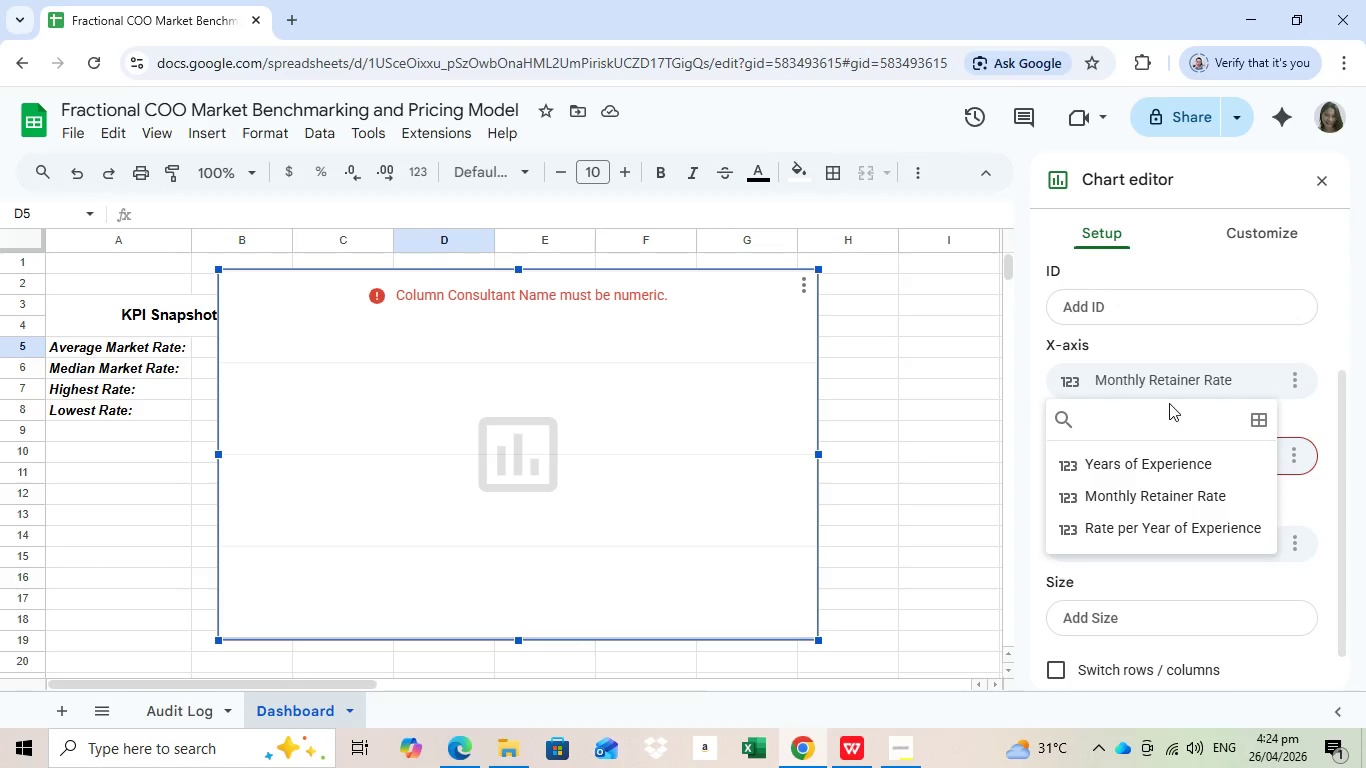 
left_click([972, 419])
 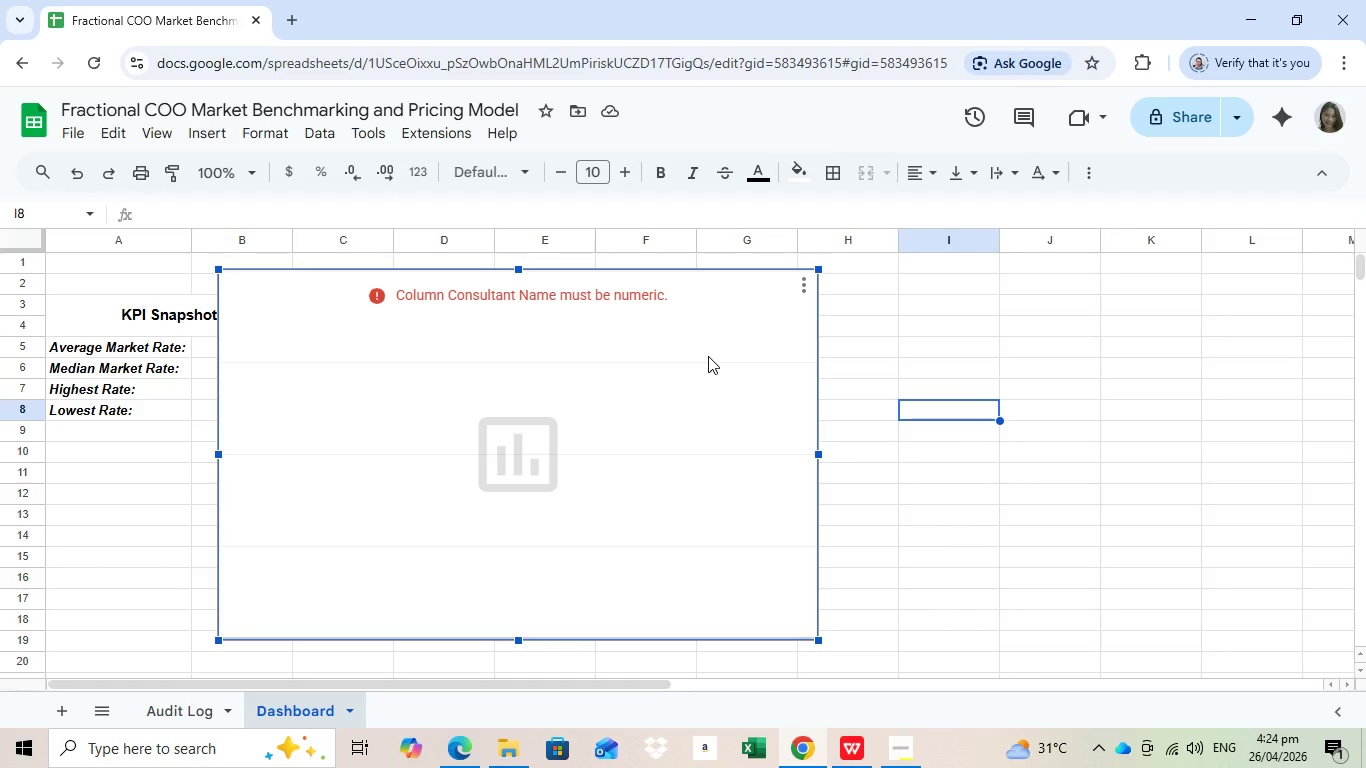 
left_click([526, 468])
 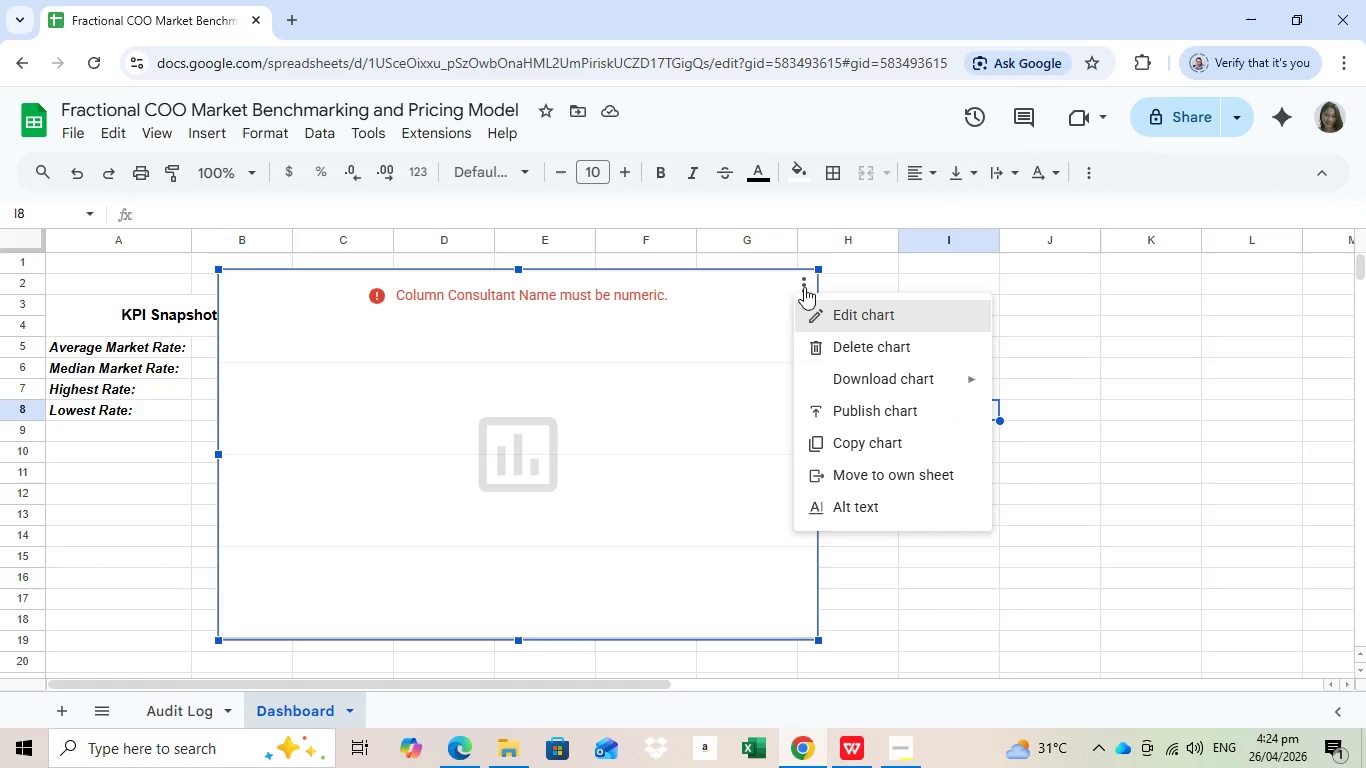 
left_click([804, 287])
 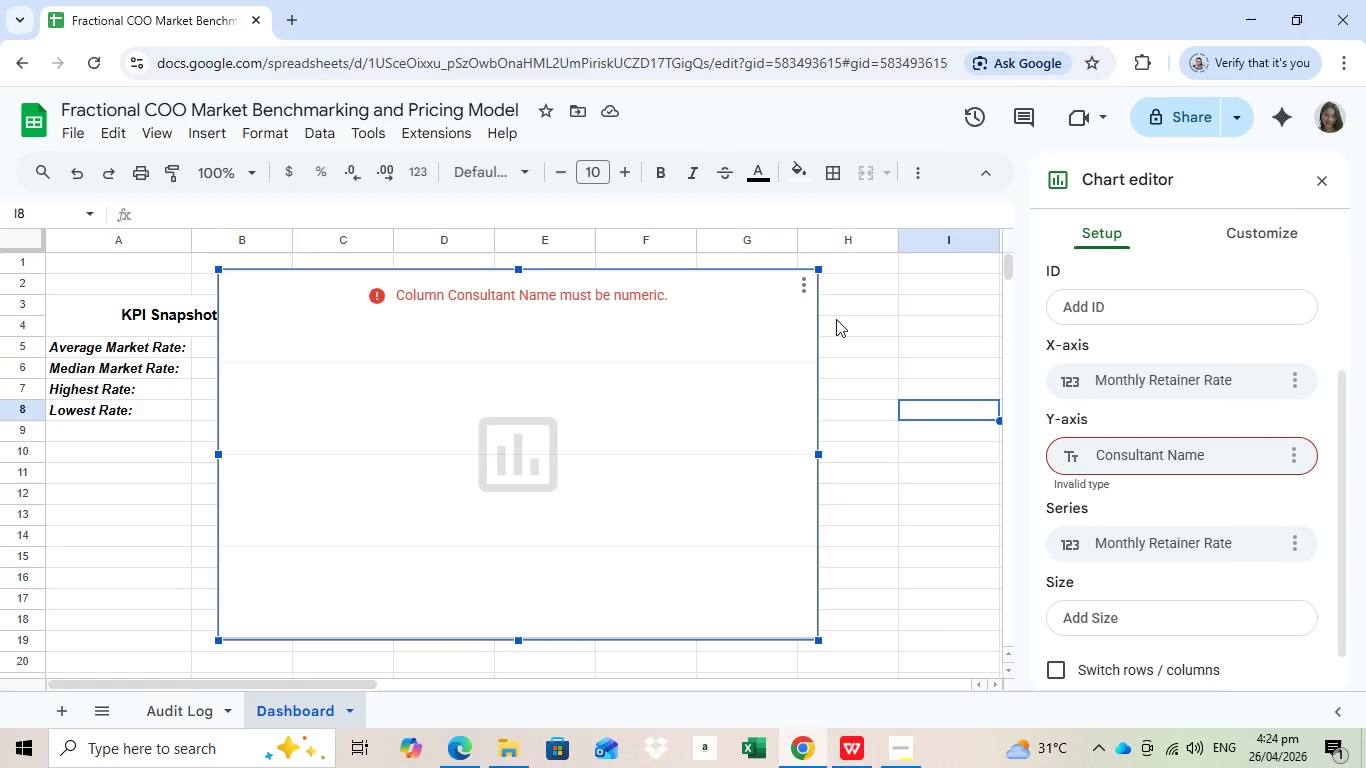 
left_click([836, 319])
 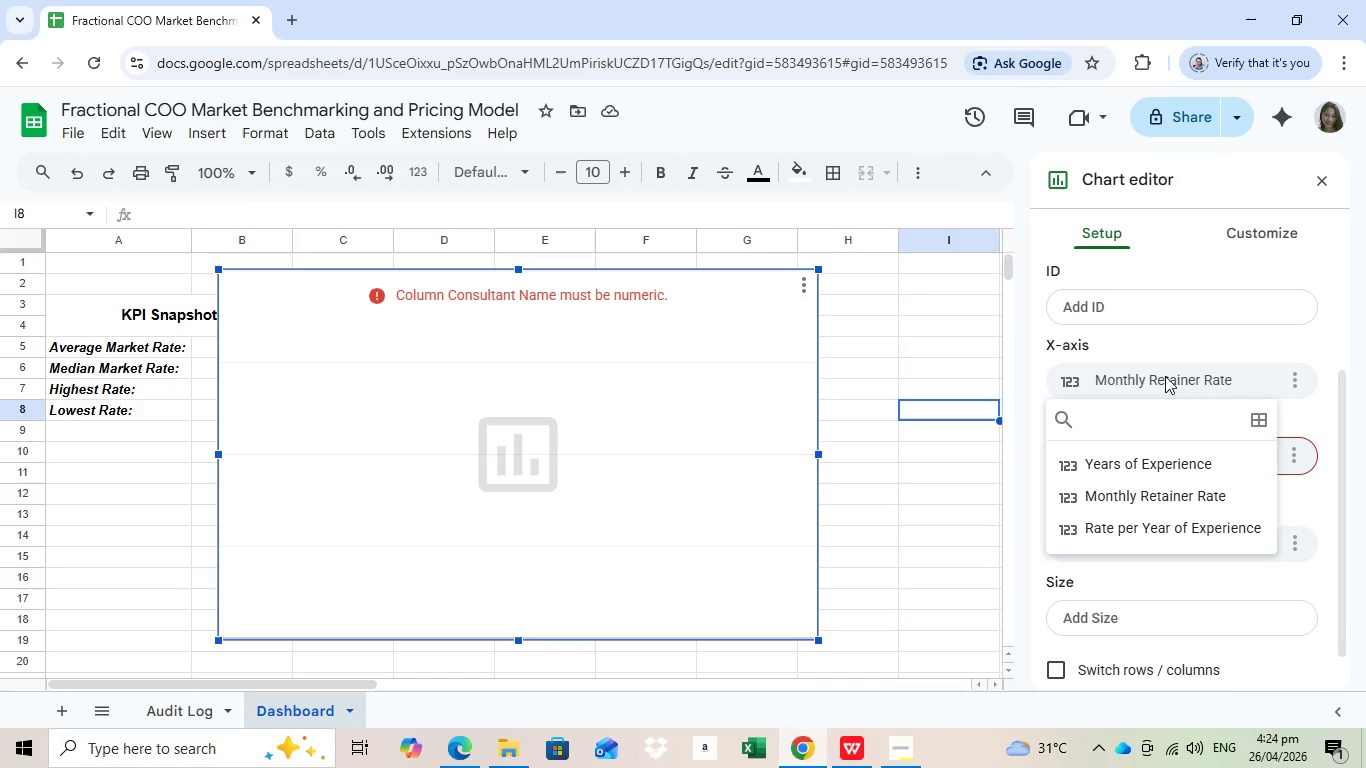 
double_click([1165, 376])
 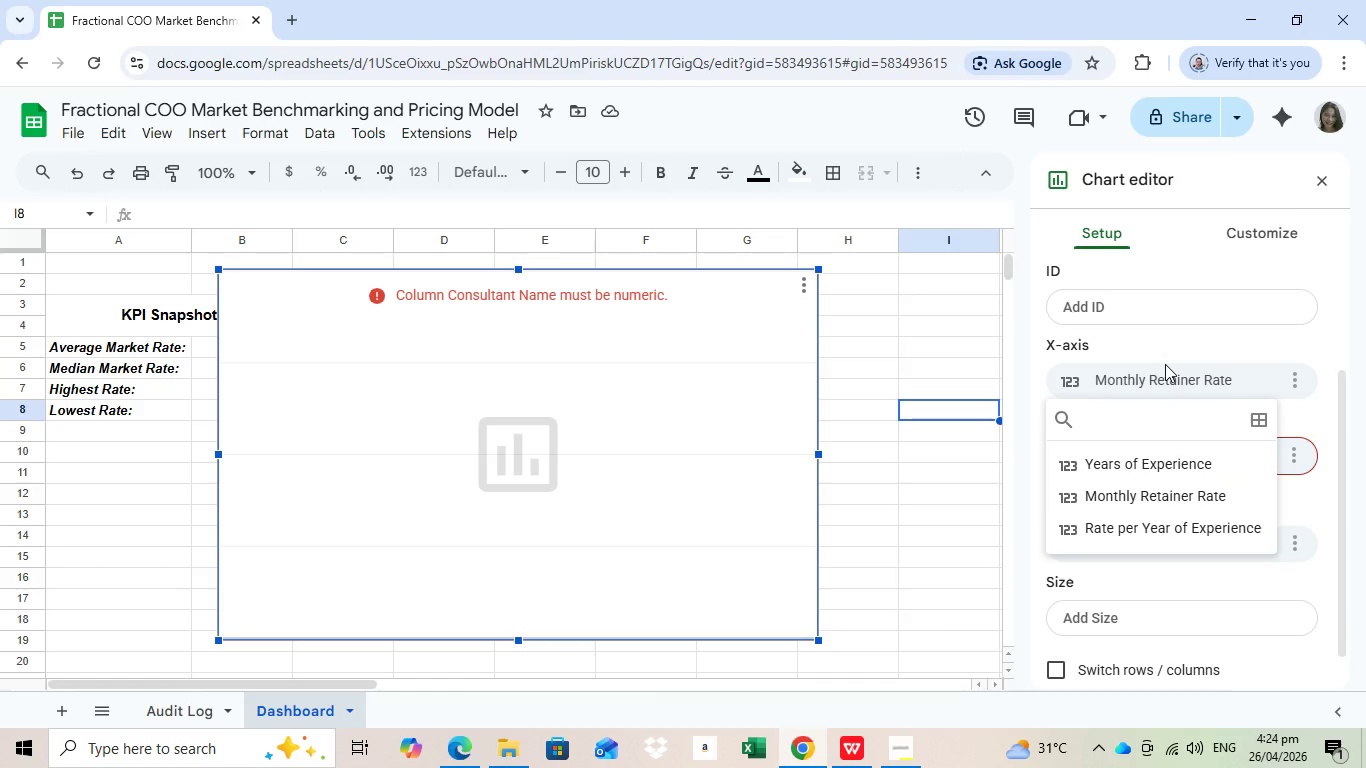 
left_click([1165, 369])
 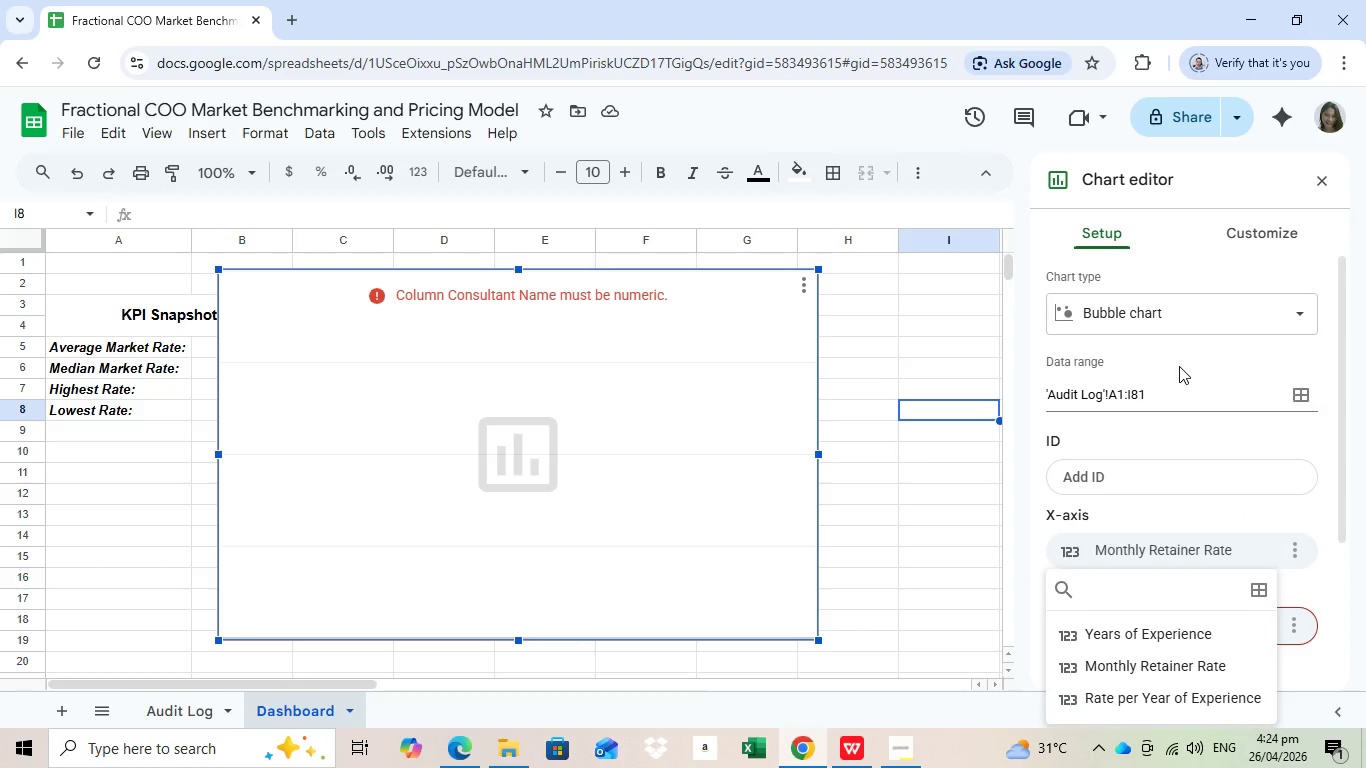 
scroll: coordinate [1179, 366], scroll_direction: up, amount: 2.0
 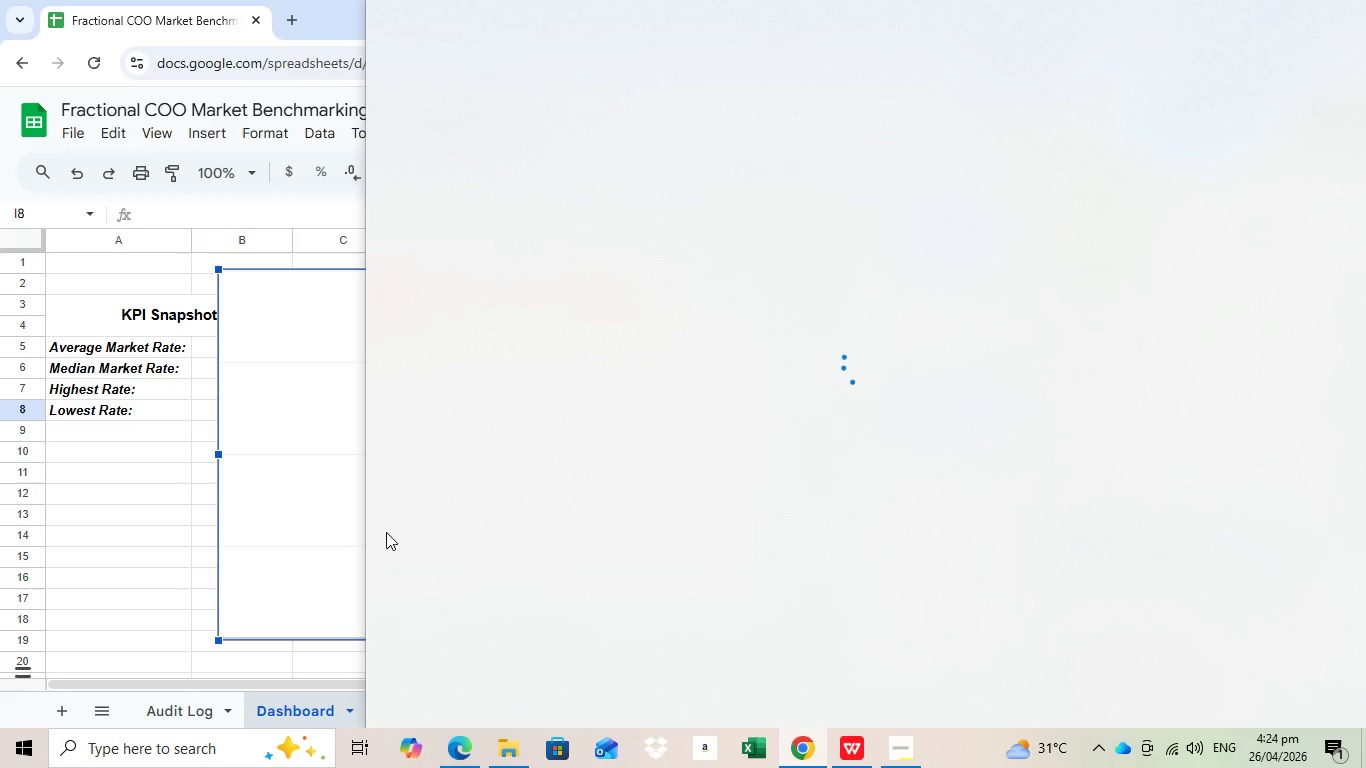 
wait(8.22)
 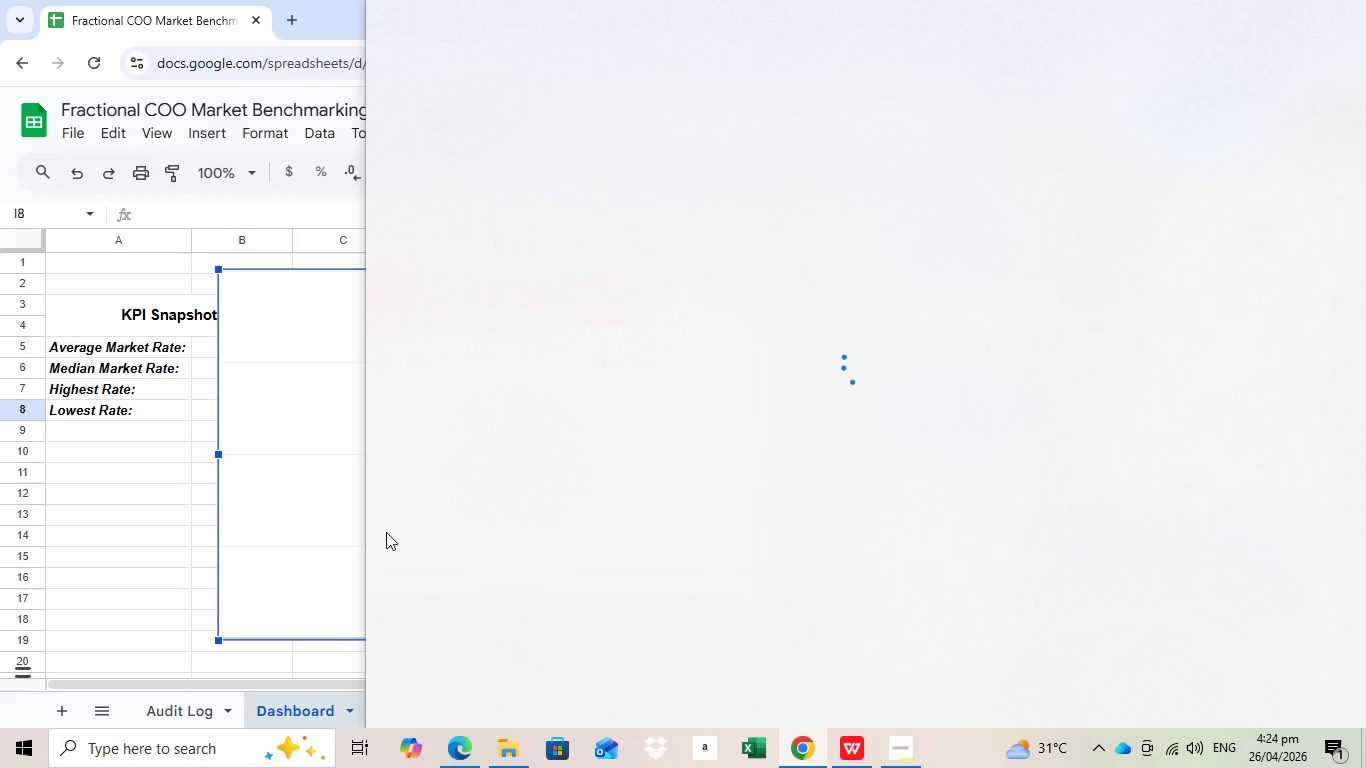 
left_click([1098, 481])
 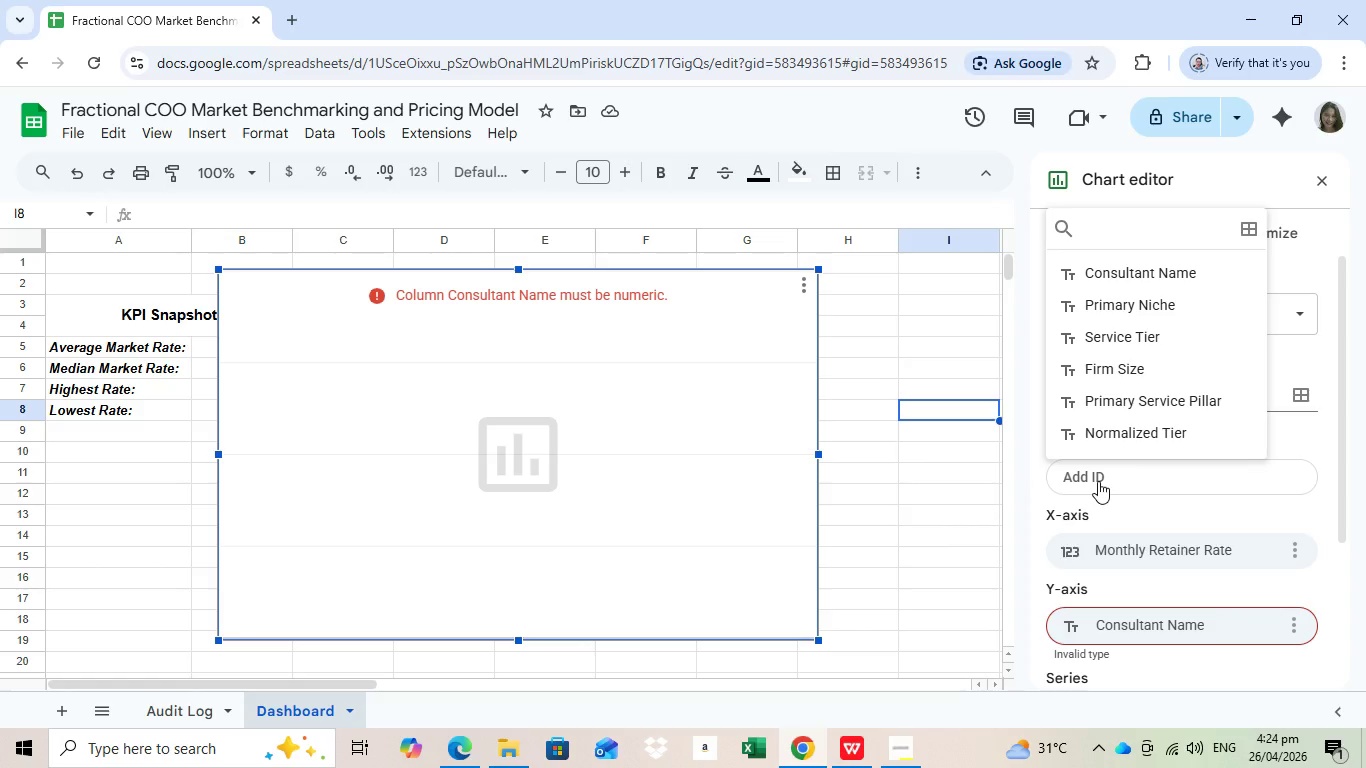 
wait(11.81)
 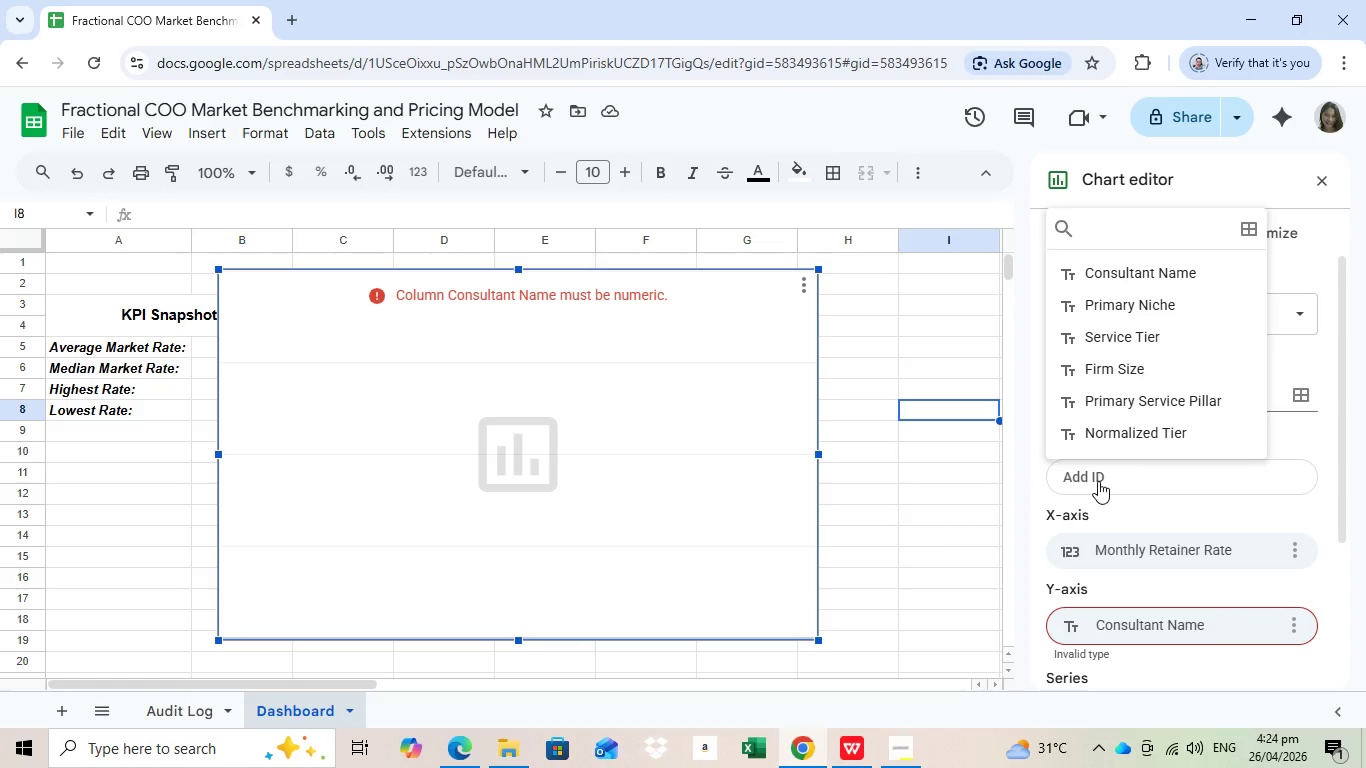 
left_click_drag(start_coordinate=[909, 398], to_coordinate=[911, 403])
 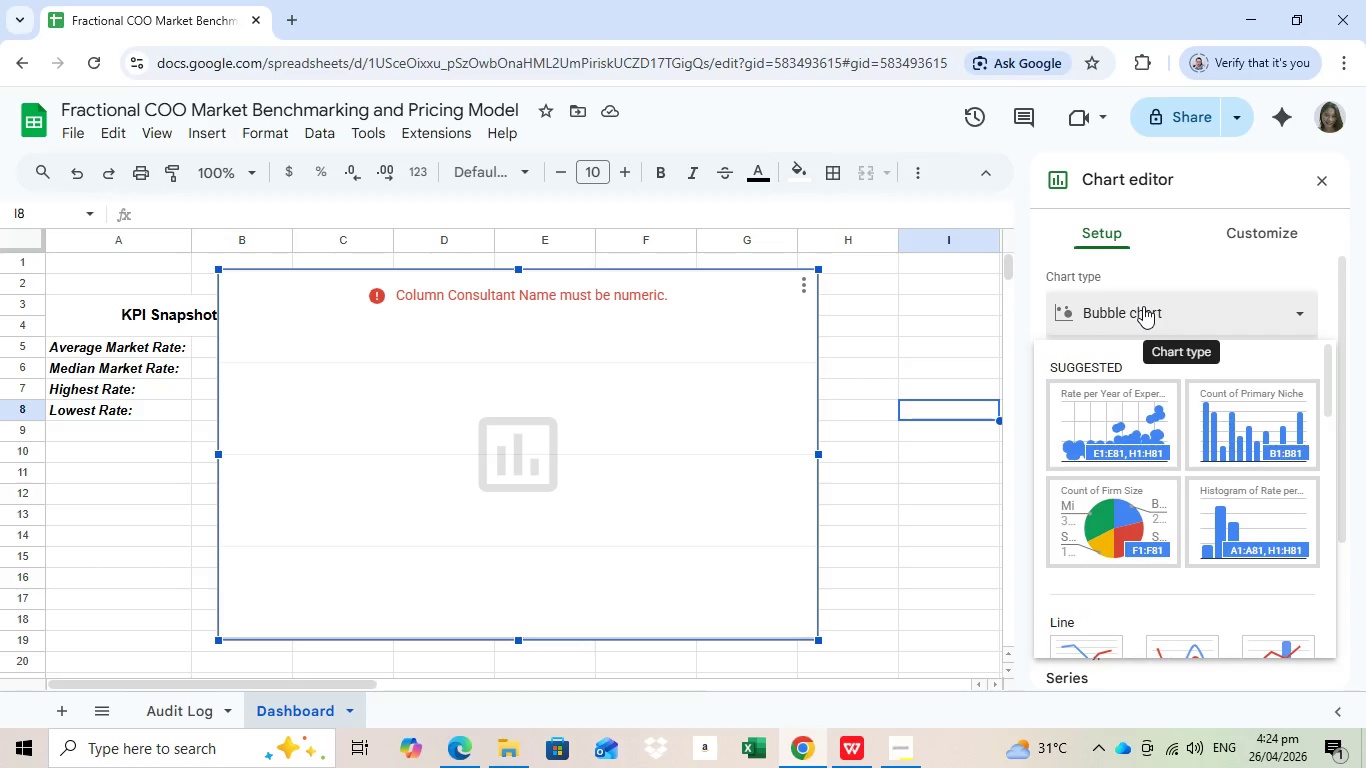 
left_click([1143, 306])
 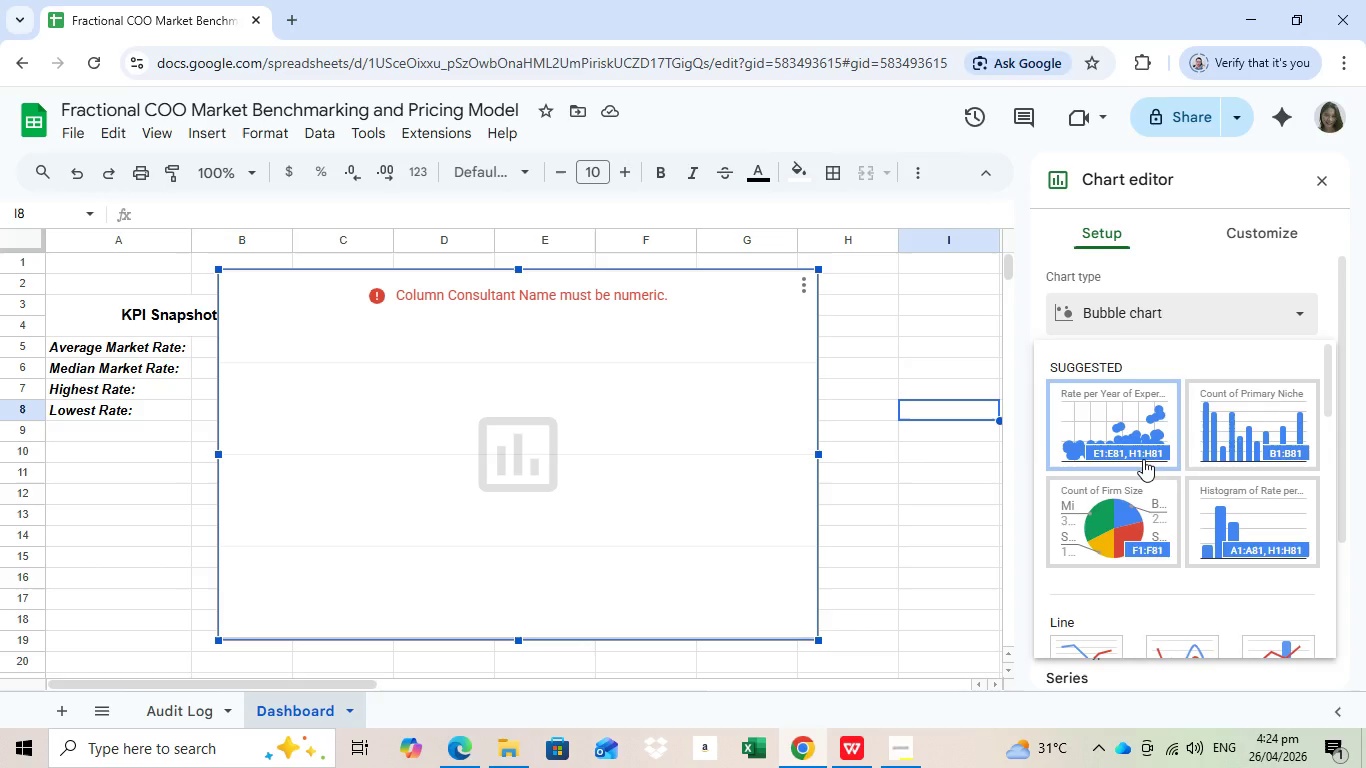 
scroll: coordinate [1165, 512], scroll_direction: down, amount: 5.0
 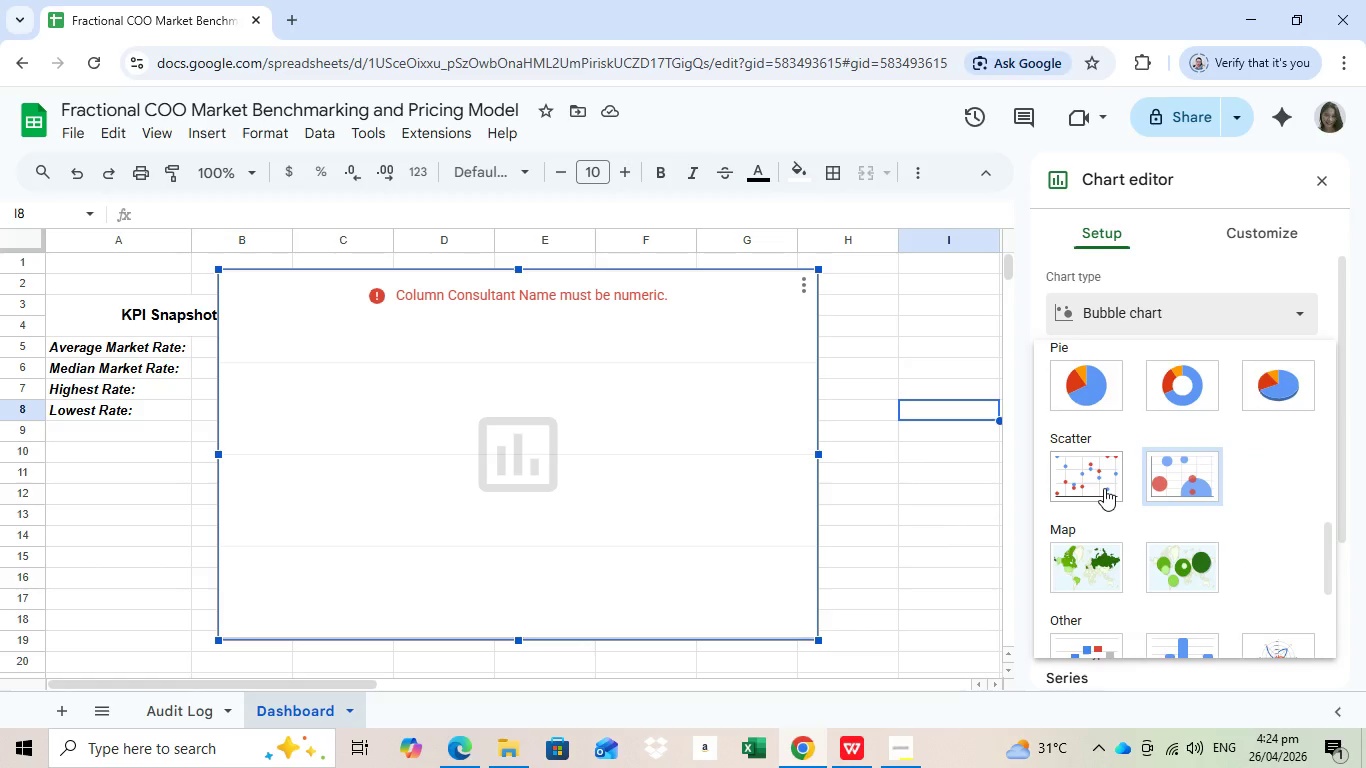 
left_click([1104, 488])
 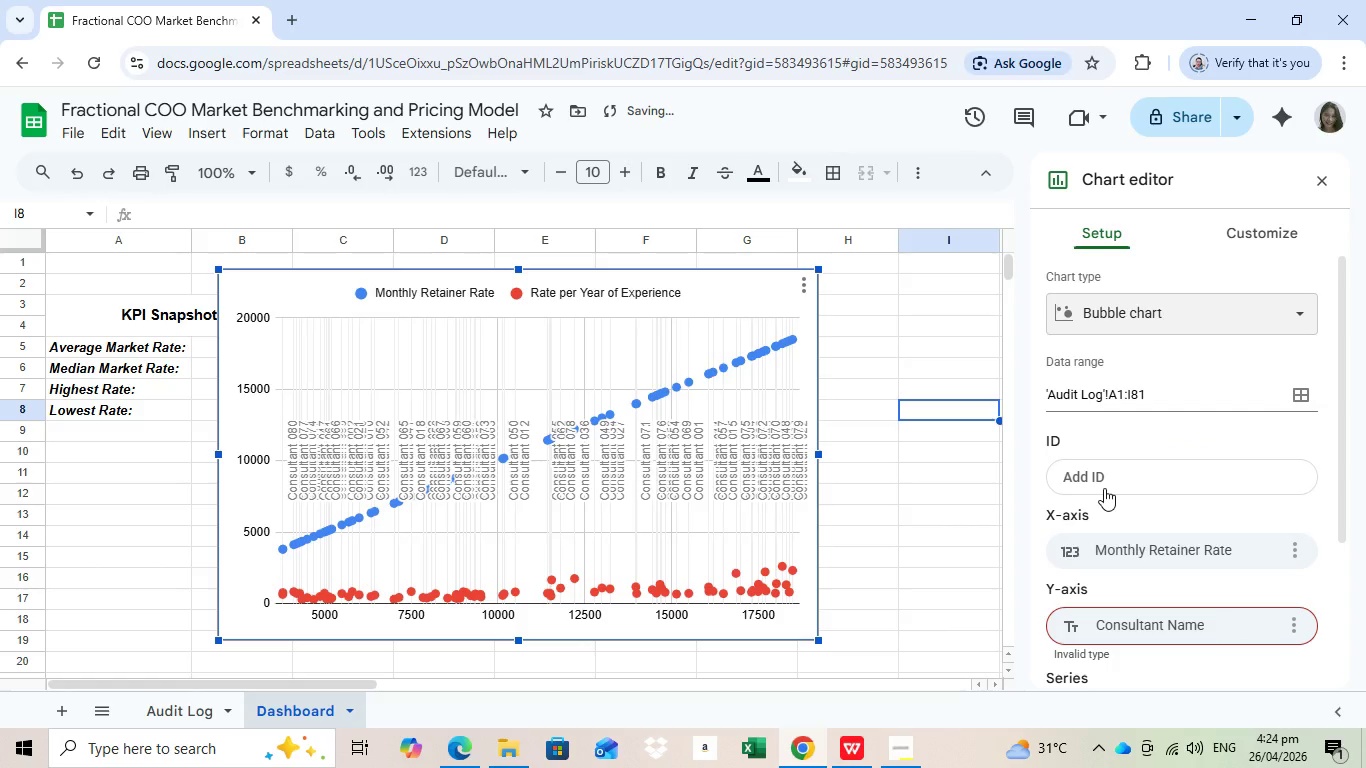 
mouse_move([1104, 486])
 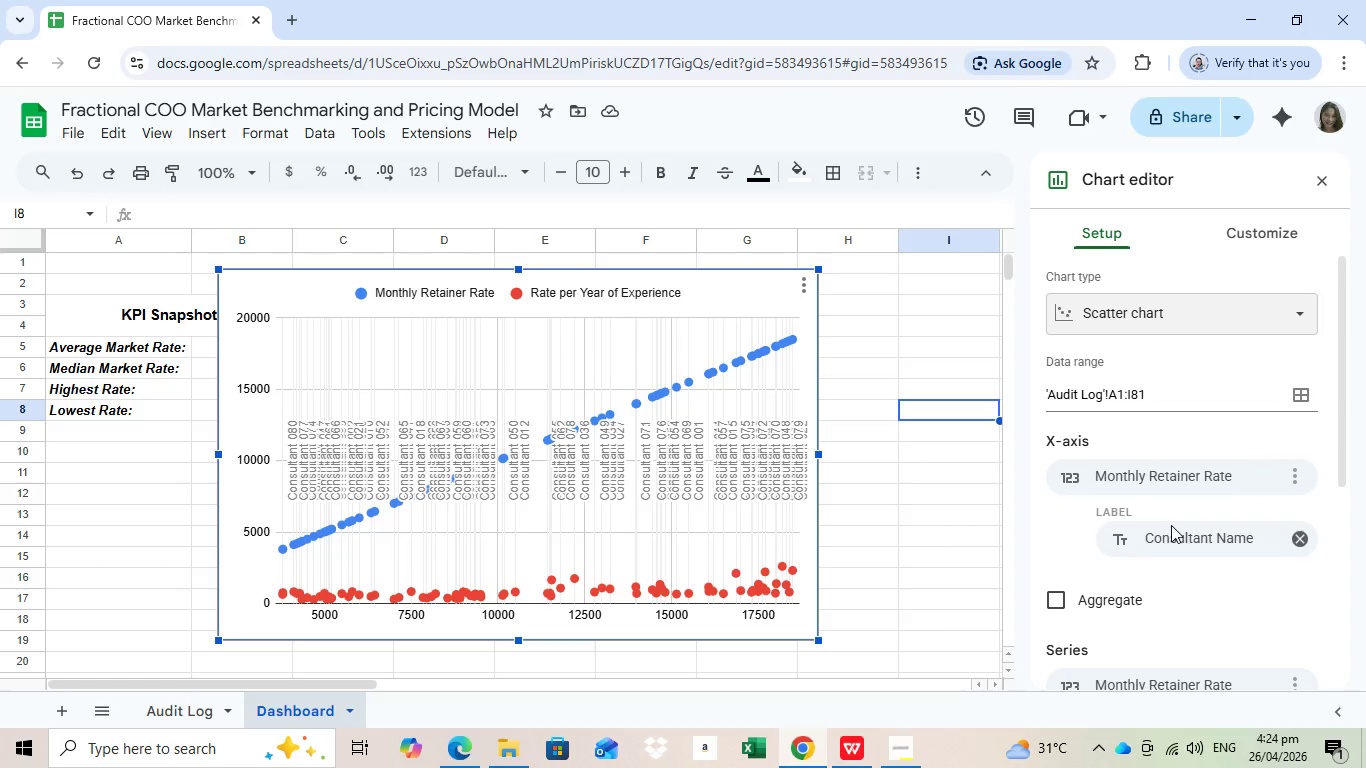 
wait(9.36)
 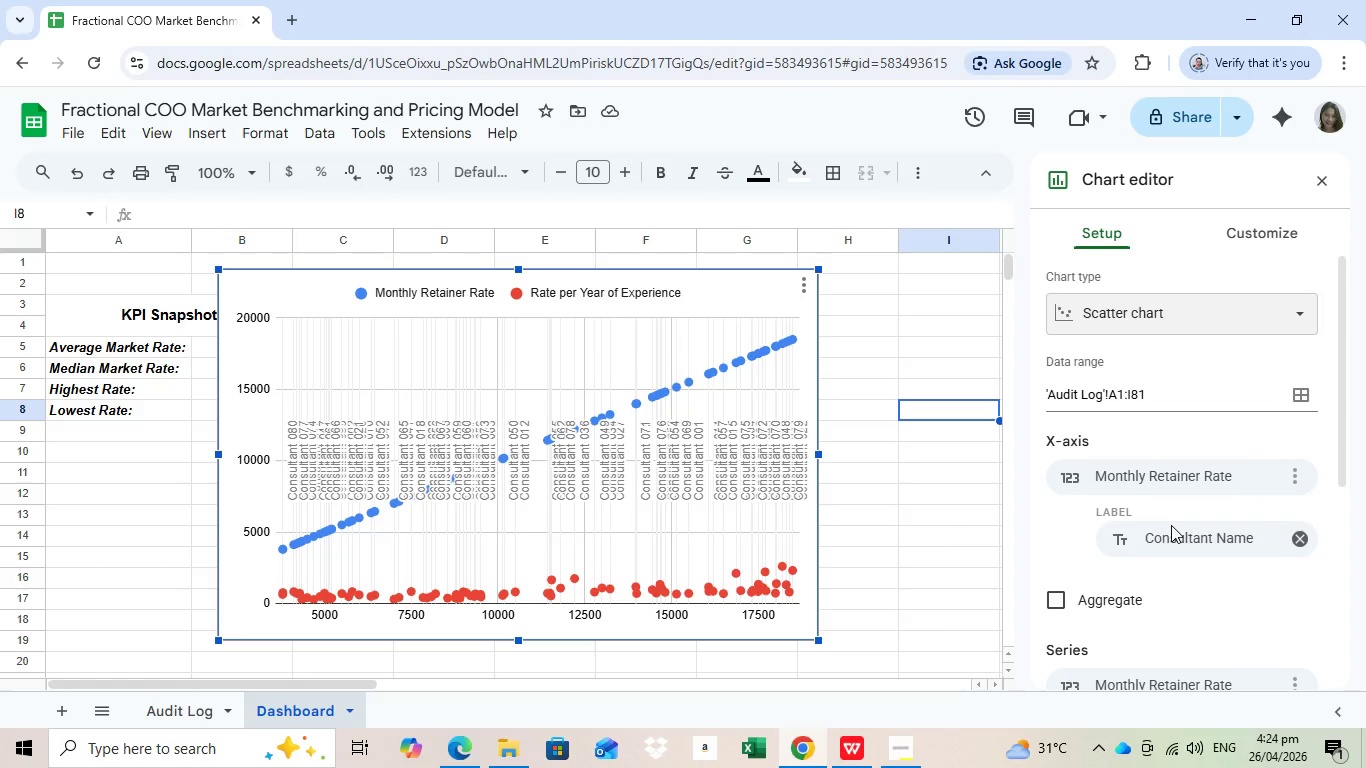 
left_click([1203, 472])
 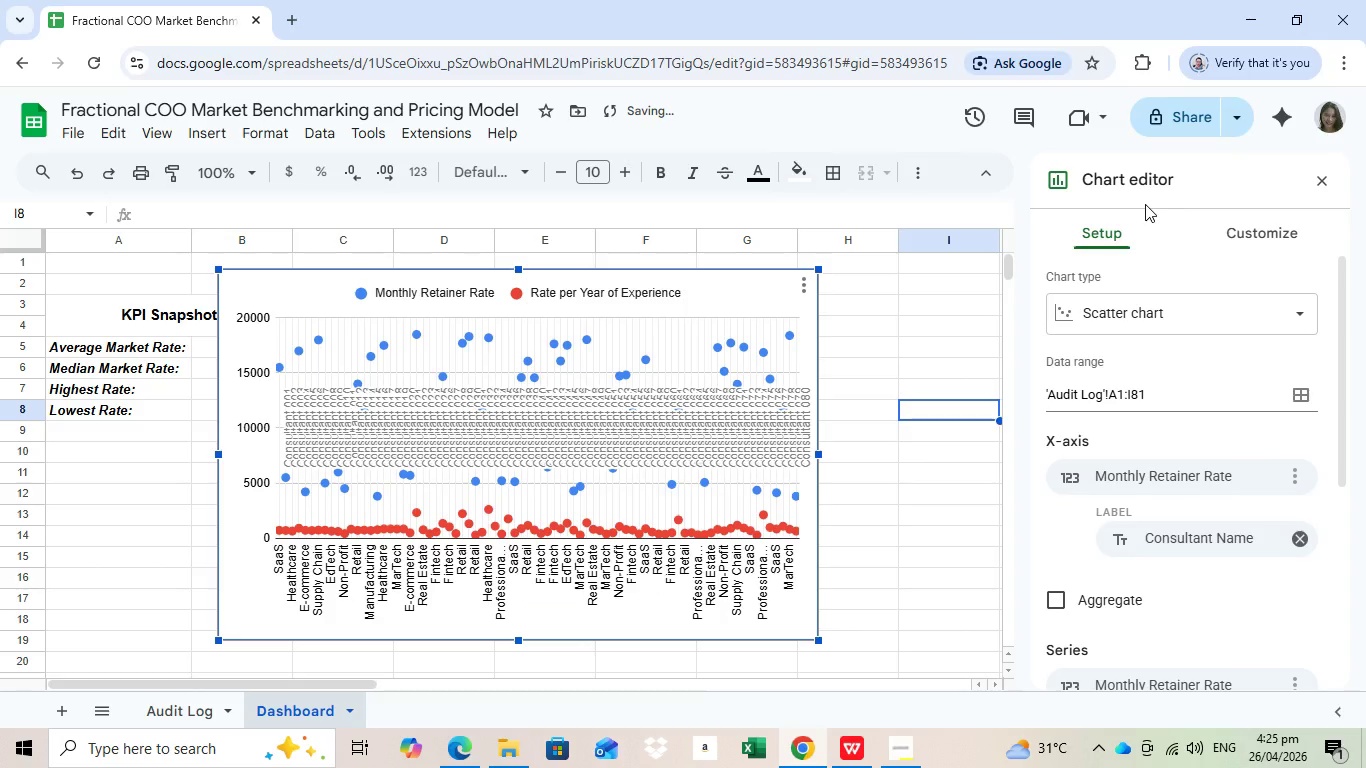 
left_click([1145, 204])
 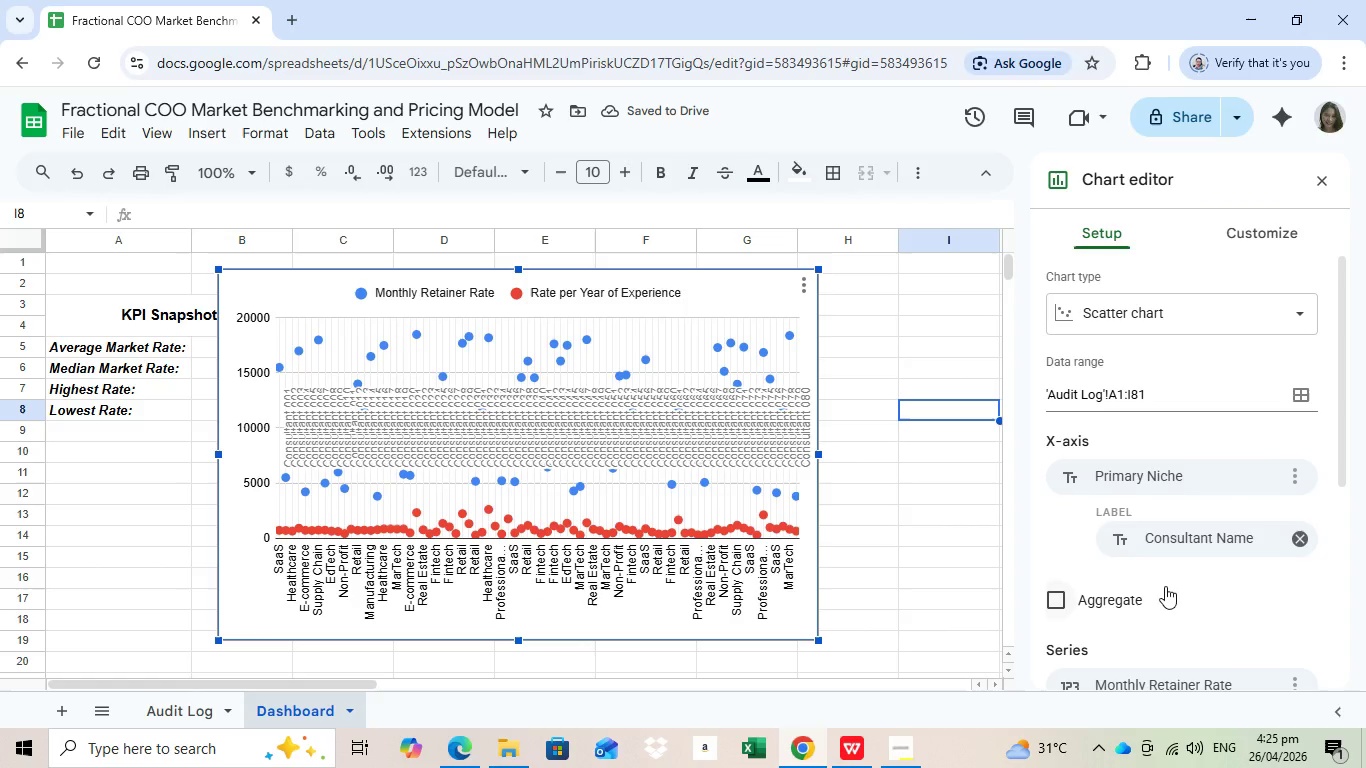 
wait(5.23)
 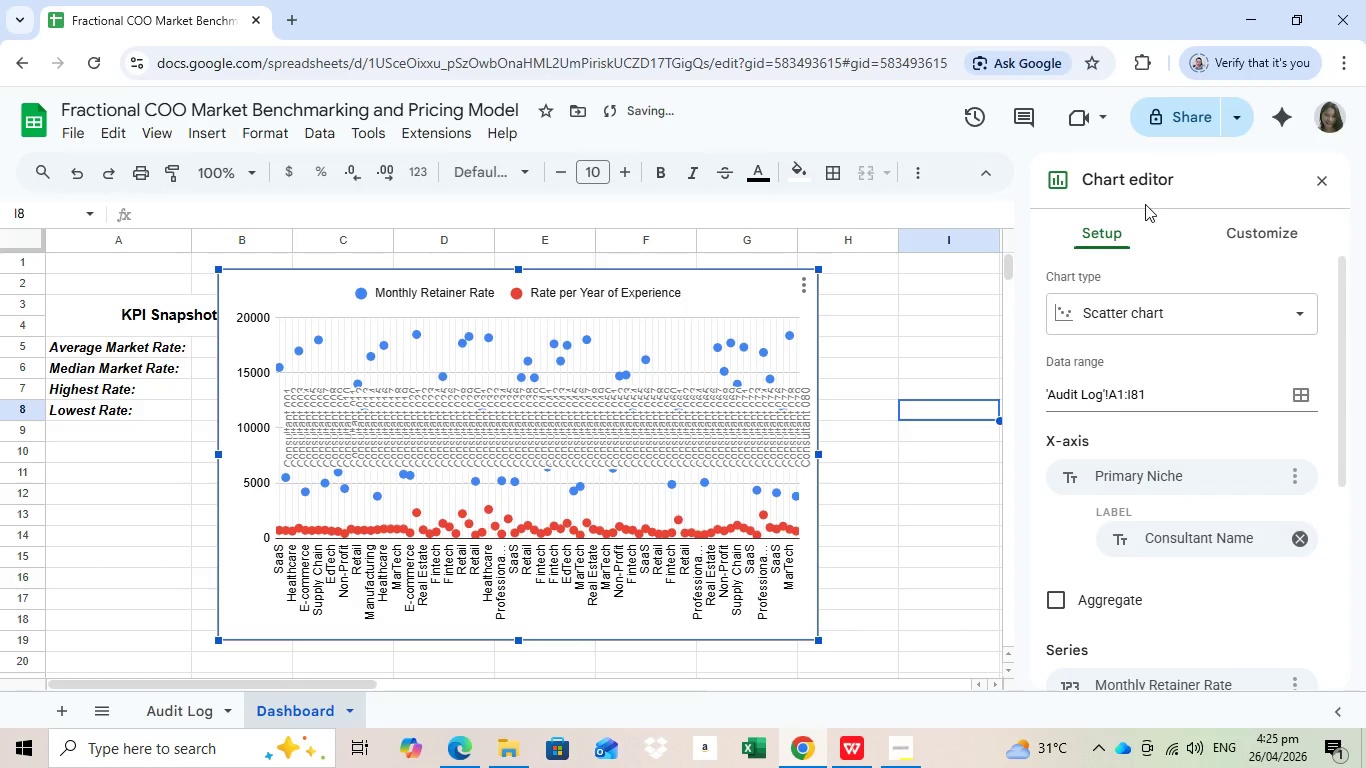 
scroll: coordinate [1165, 586], scroll_direction: down, amount: 1.0
 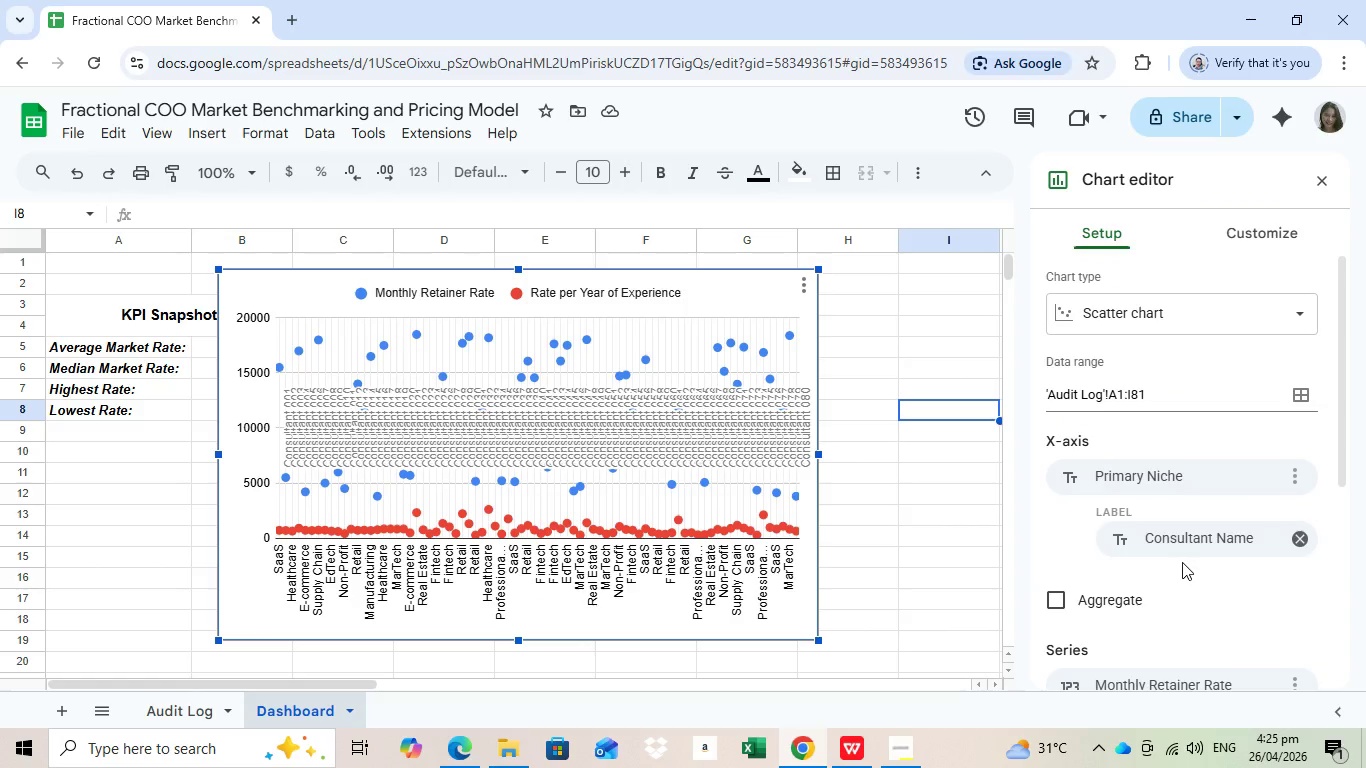 
scroll: coordinate [1165, 586], scroll_direction: up, amount: 1.0
 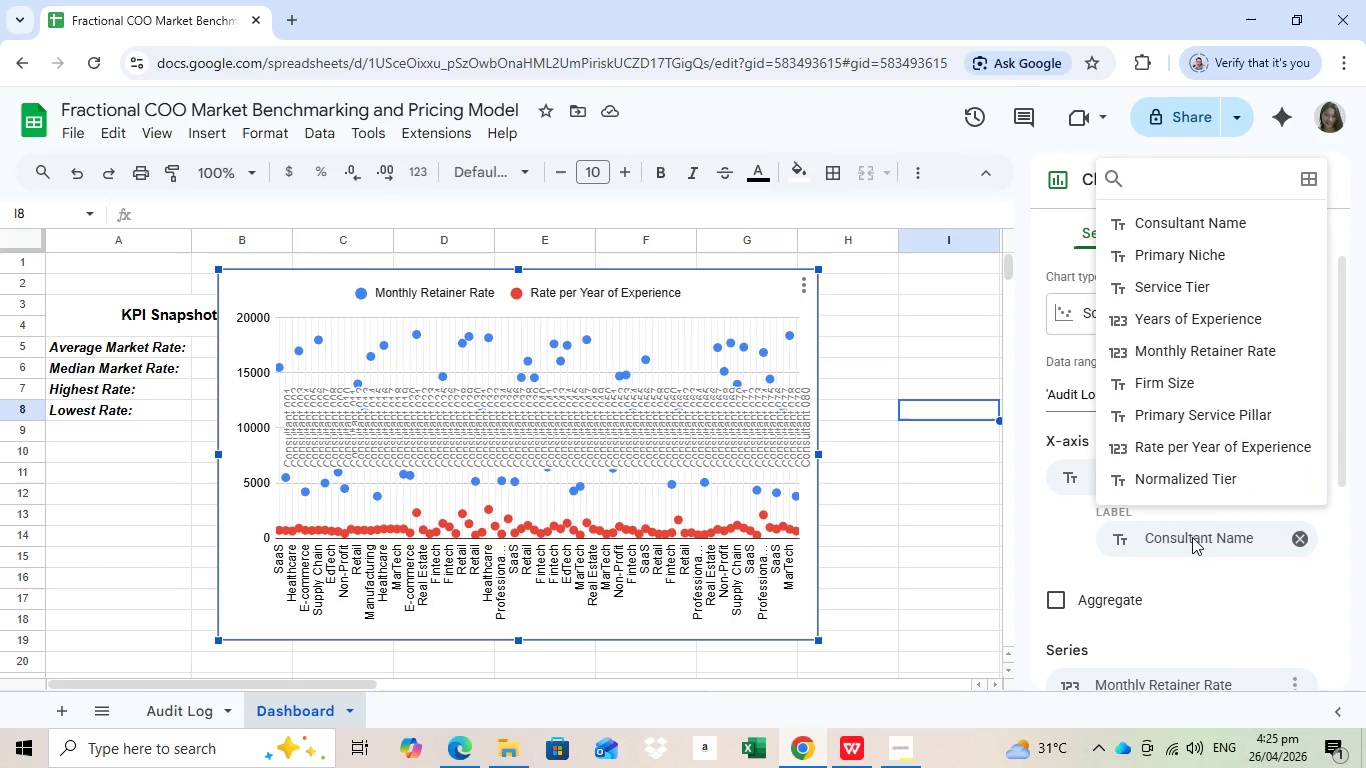 
left_click([1192, 537])
 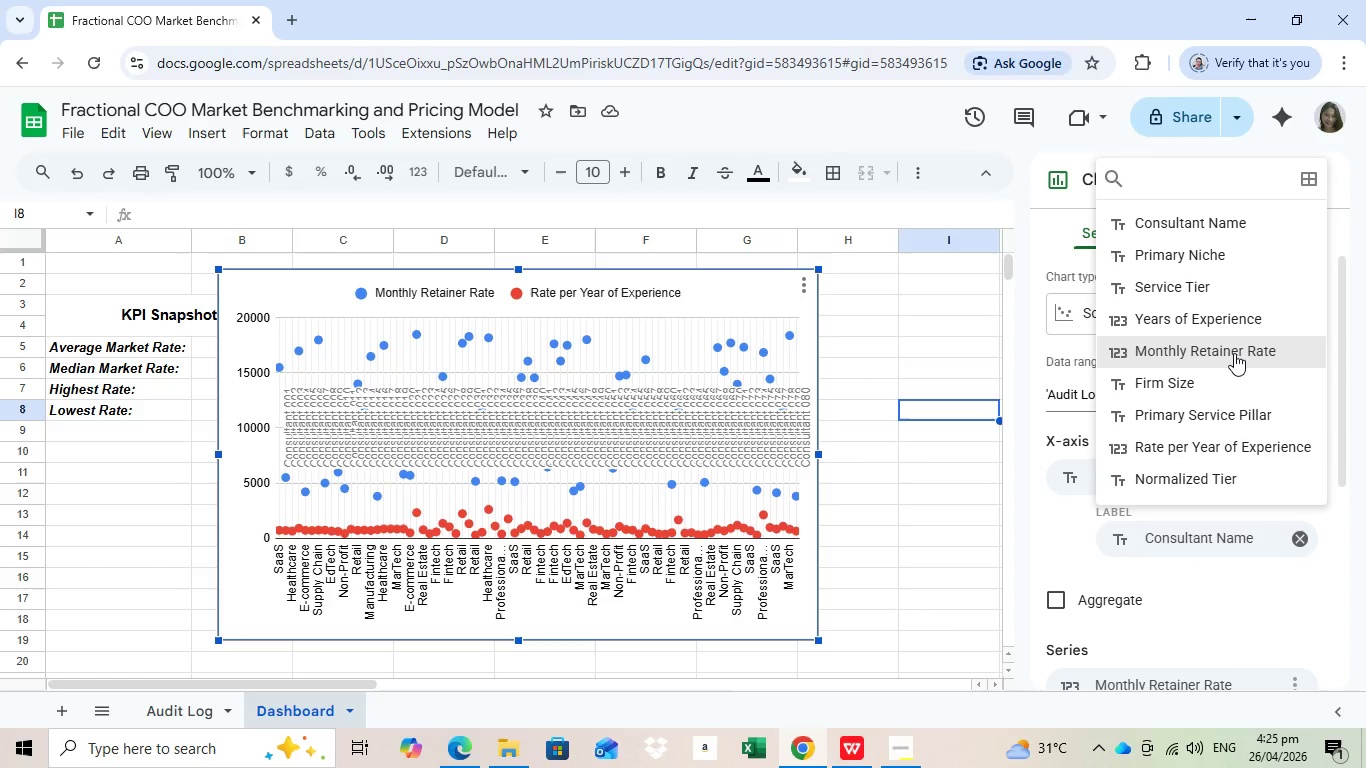 
left_click([1234, 353])
 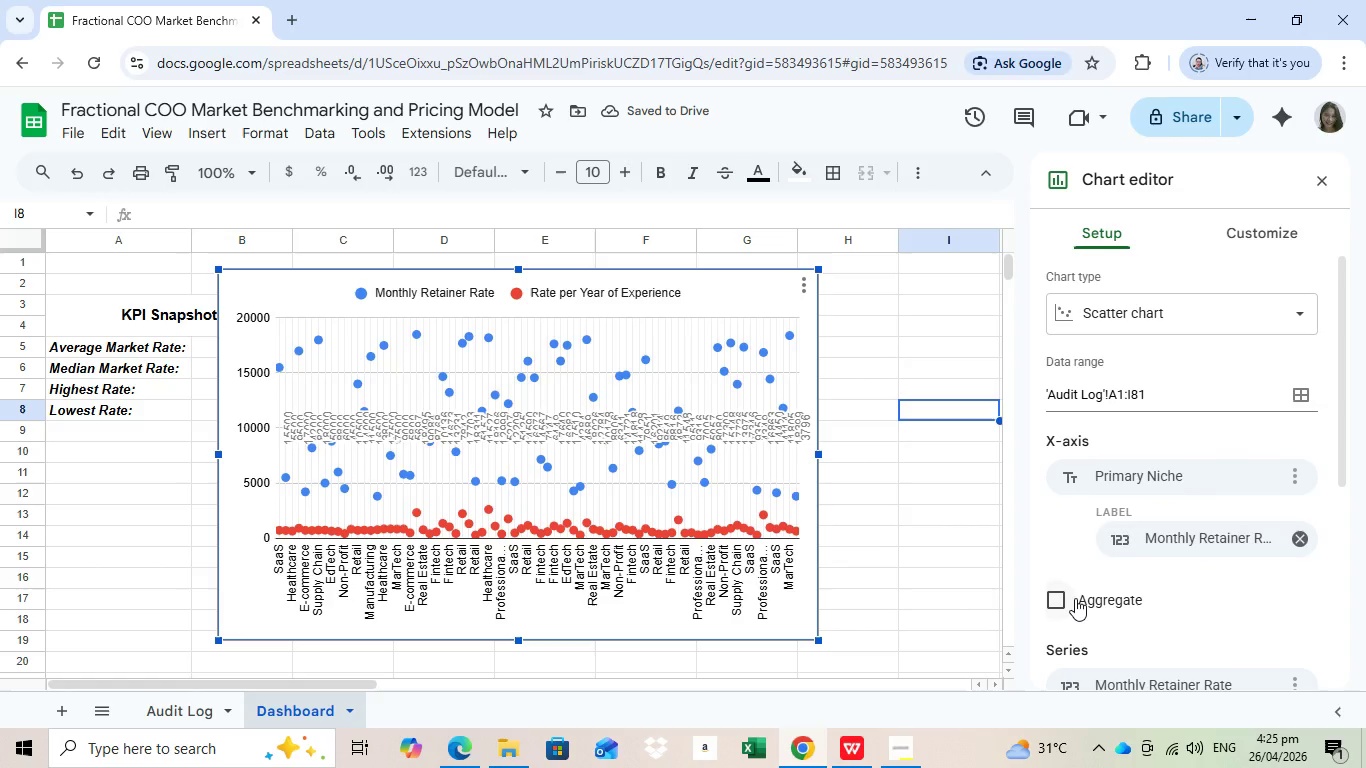 
scroll: coordinate [1188, 567], scroll_direction: down, amount: 4.0
 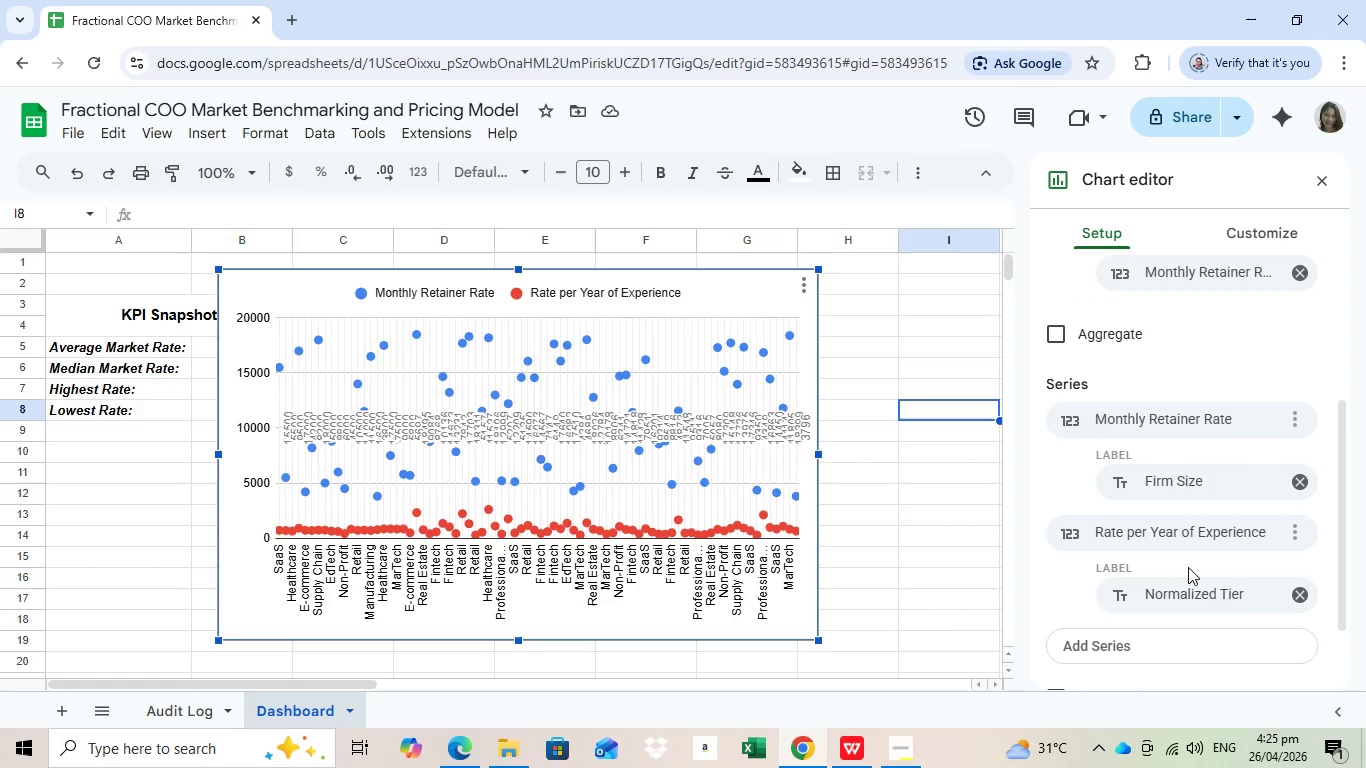 
scroll: coordinate [1188, 567], scroll_direction: up, amount: 2.0
 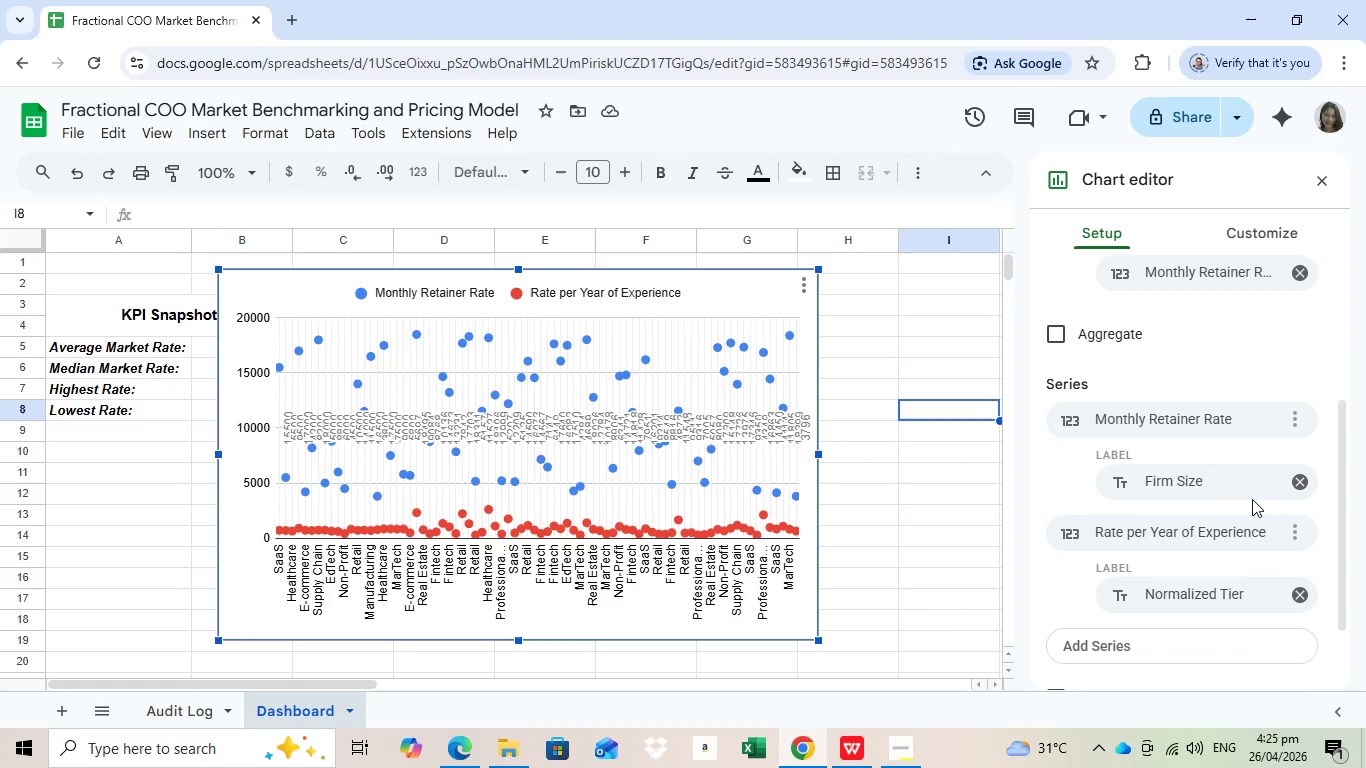 
left_click([1299, 415])
 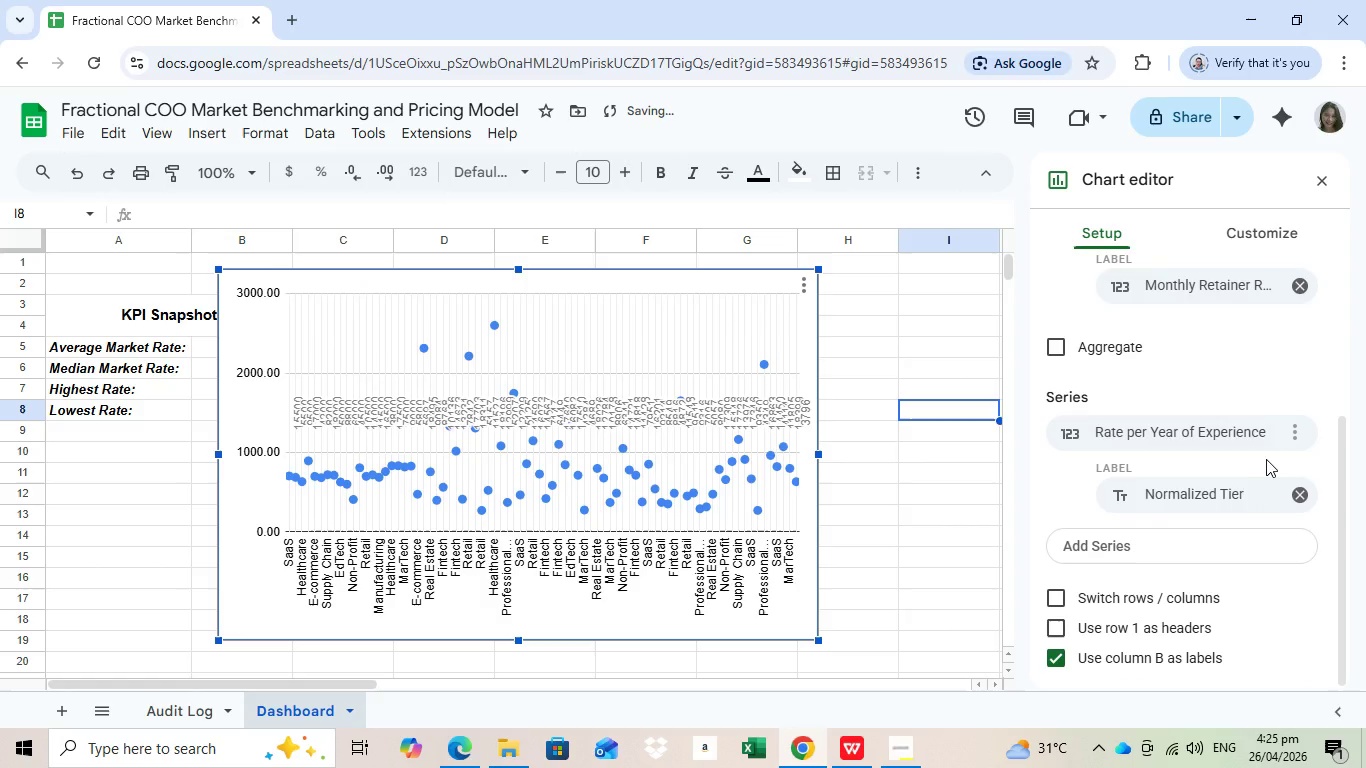 
left_click([1266, 459])
 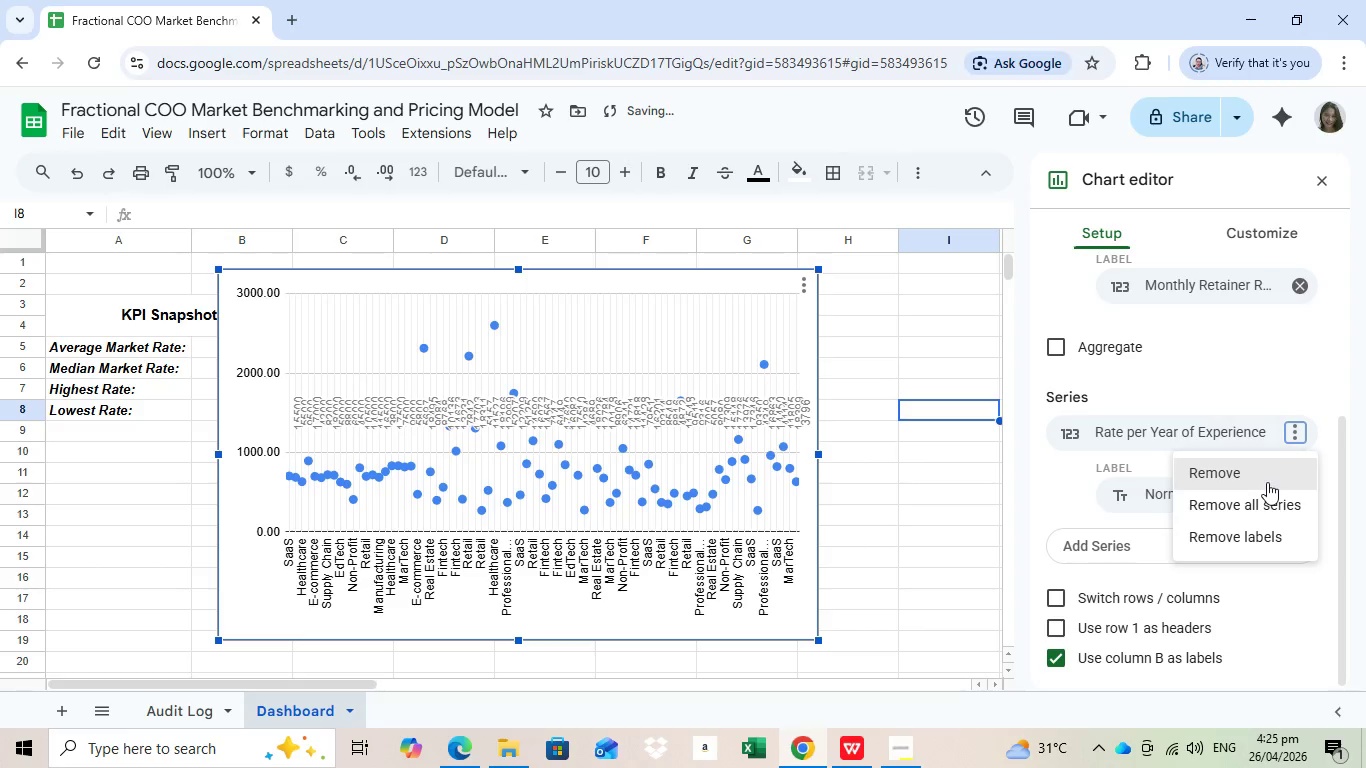 
scroll: coordinate [1191, 557], scroll_direction: down, amount: 1.0
 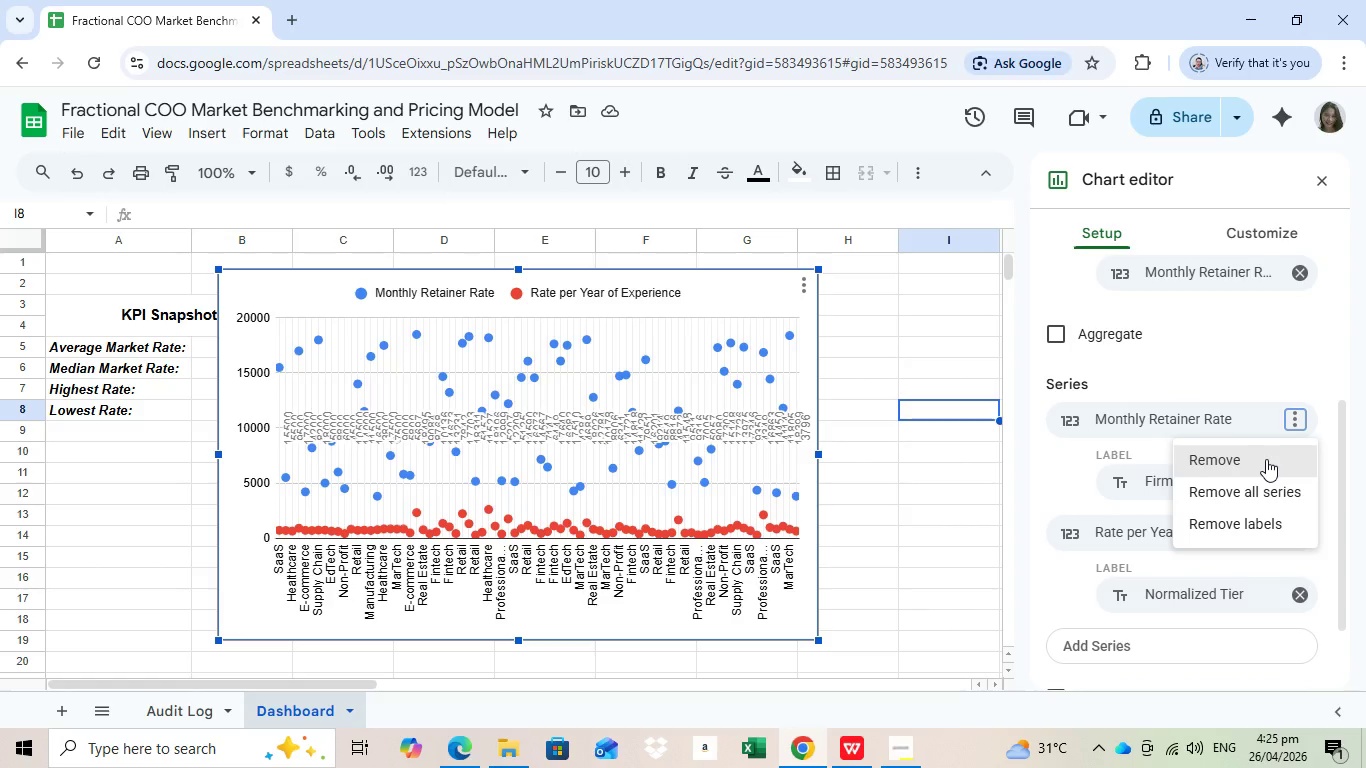 
left_click([1295, 433])
 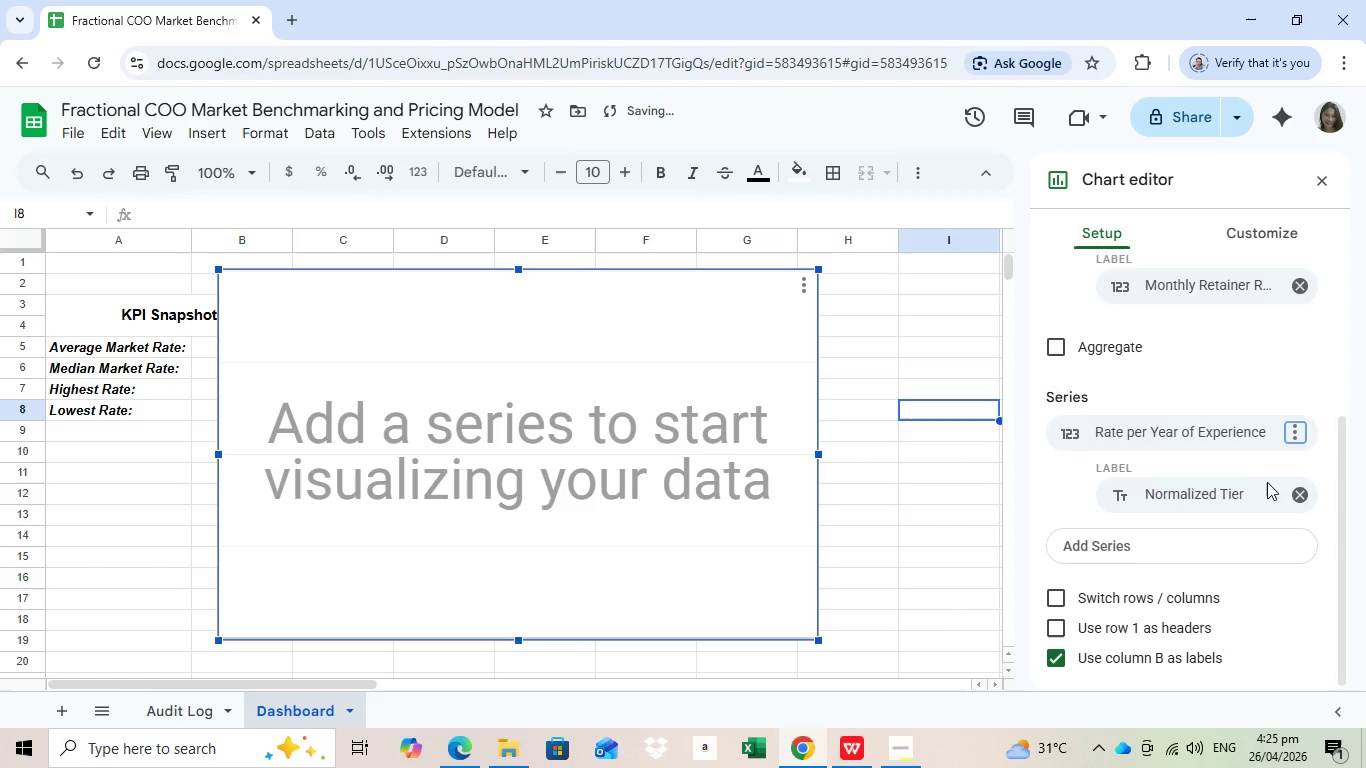 
left_click([1267, 482])
 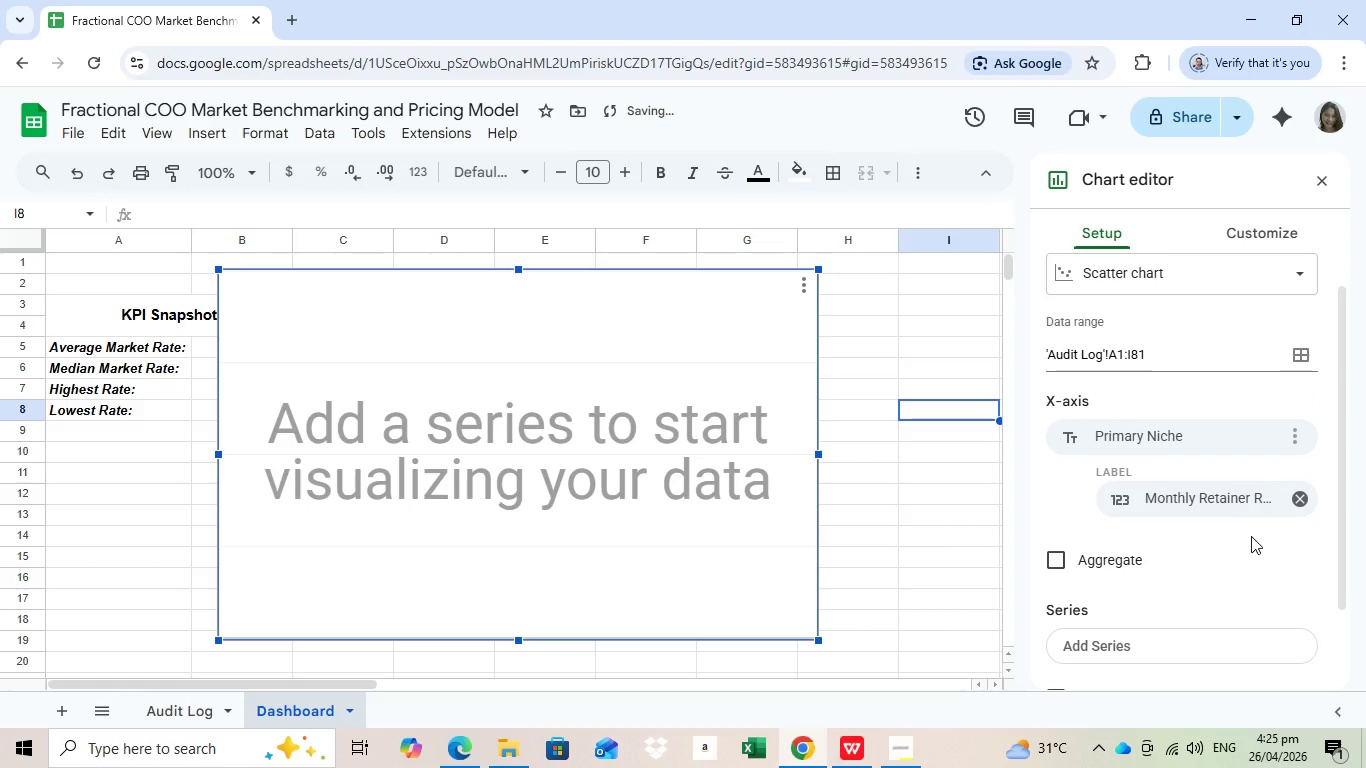 
scroll: coordinate [1251, 536], scroll_direction: none, amount: 0.0
 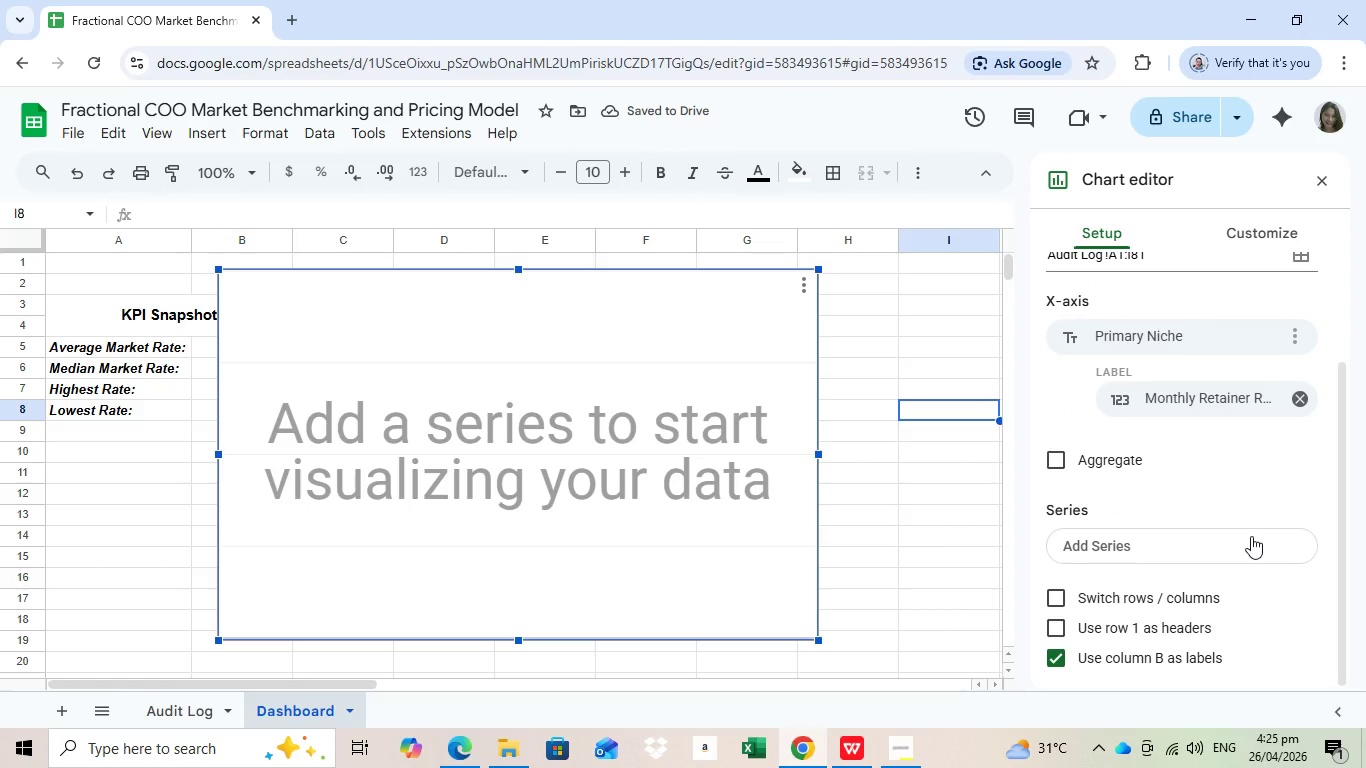 
scroll: coordinate [1251, 536], scroll_direction: down, amount: 1.0
 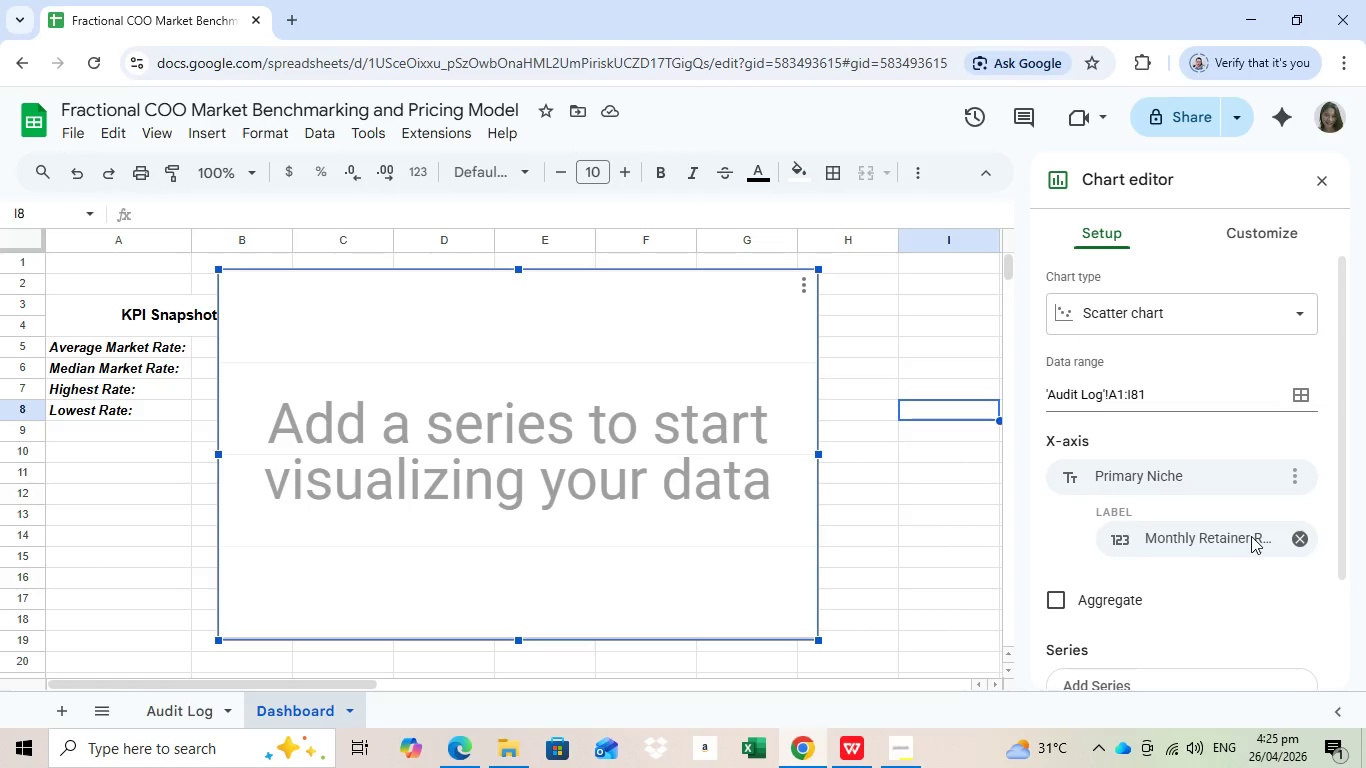 
scroll: coordinate [1251, 536], scroll_direction: up, amount: 2.0
 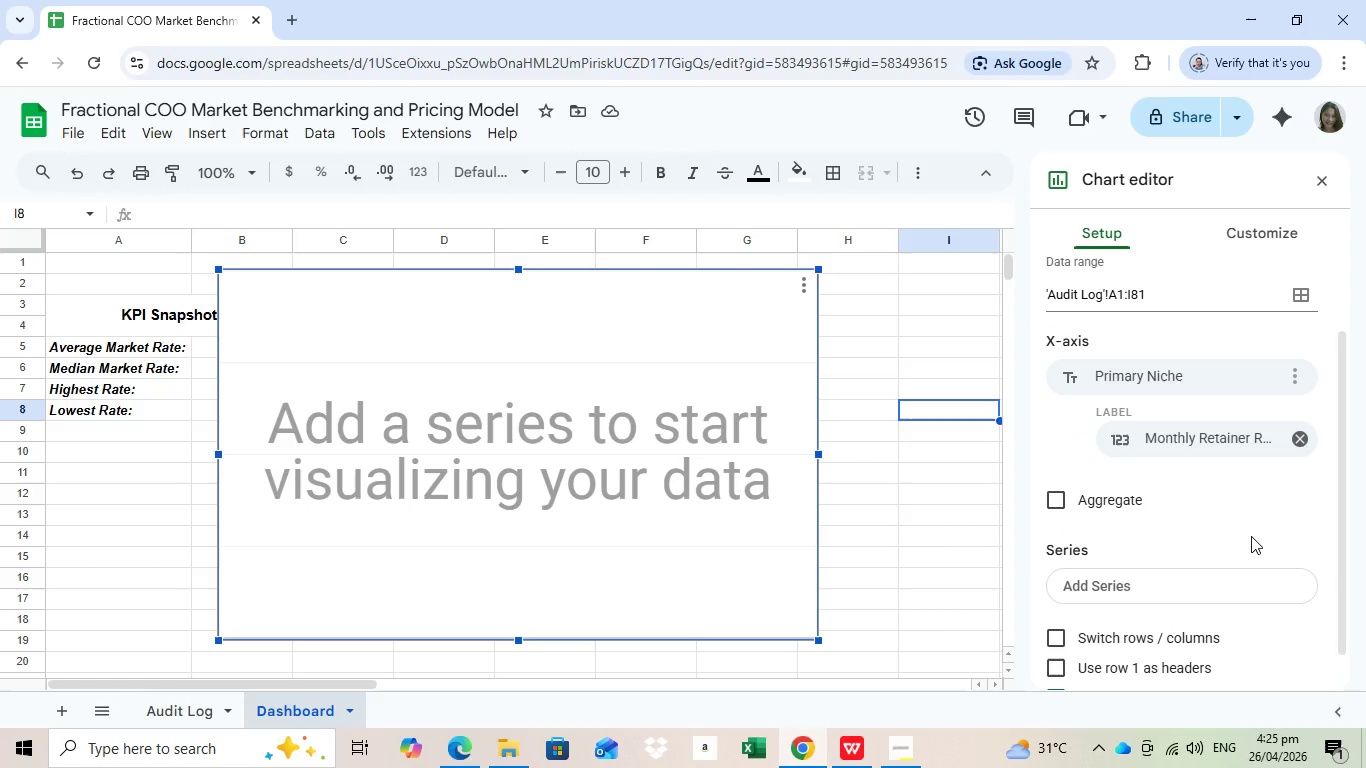 
scroll: coordinate [1251, 536], scroll_direction: down, amount: 1.0
 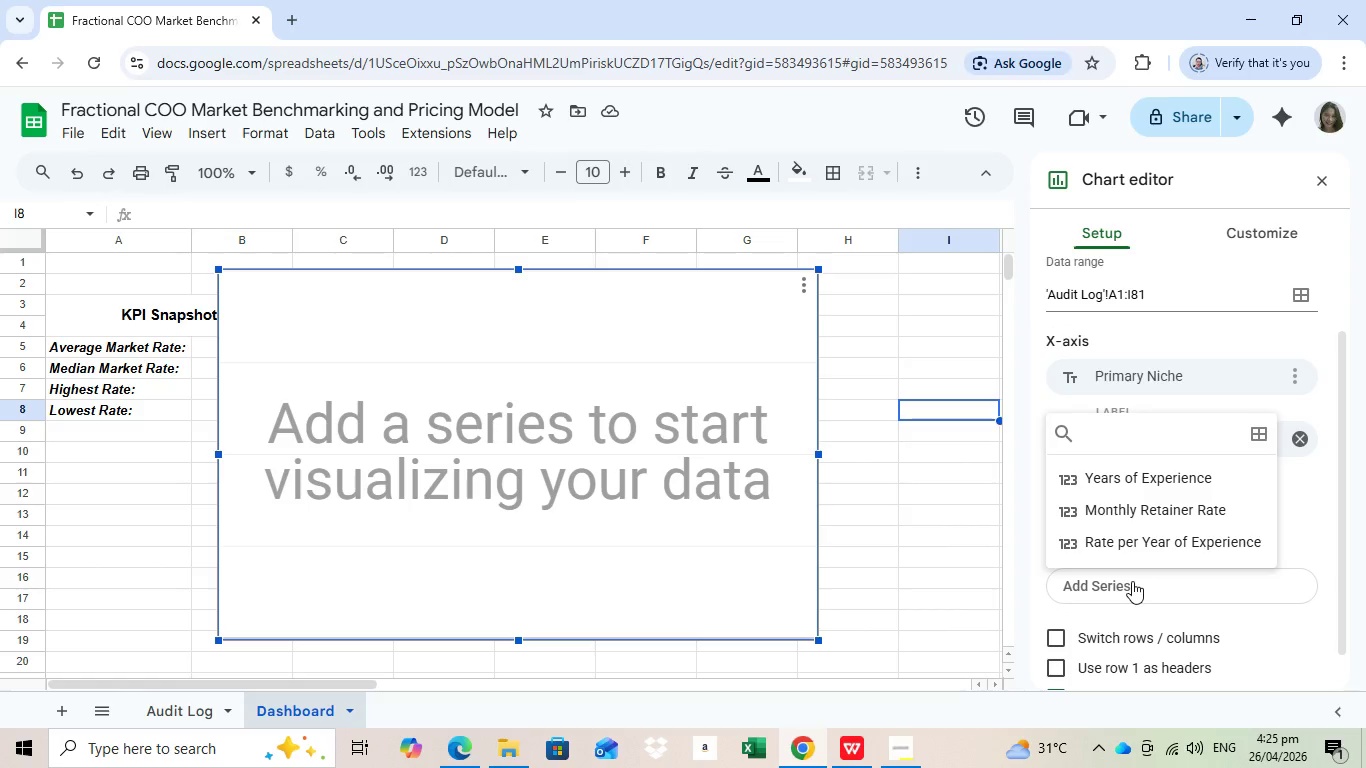 
left_click([1132, 581])
 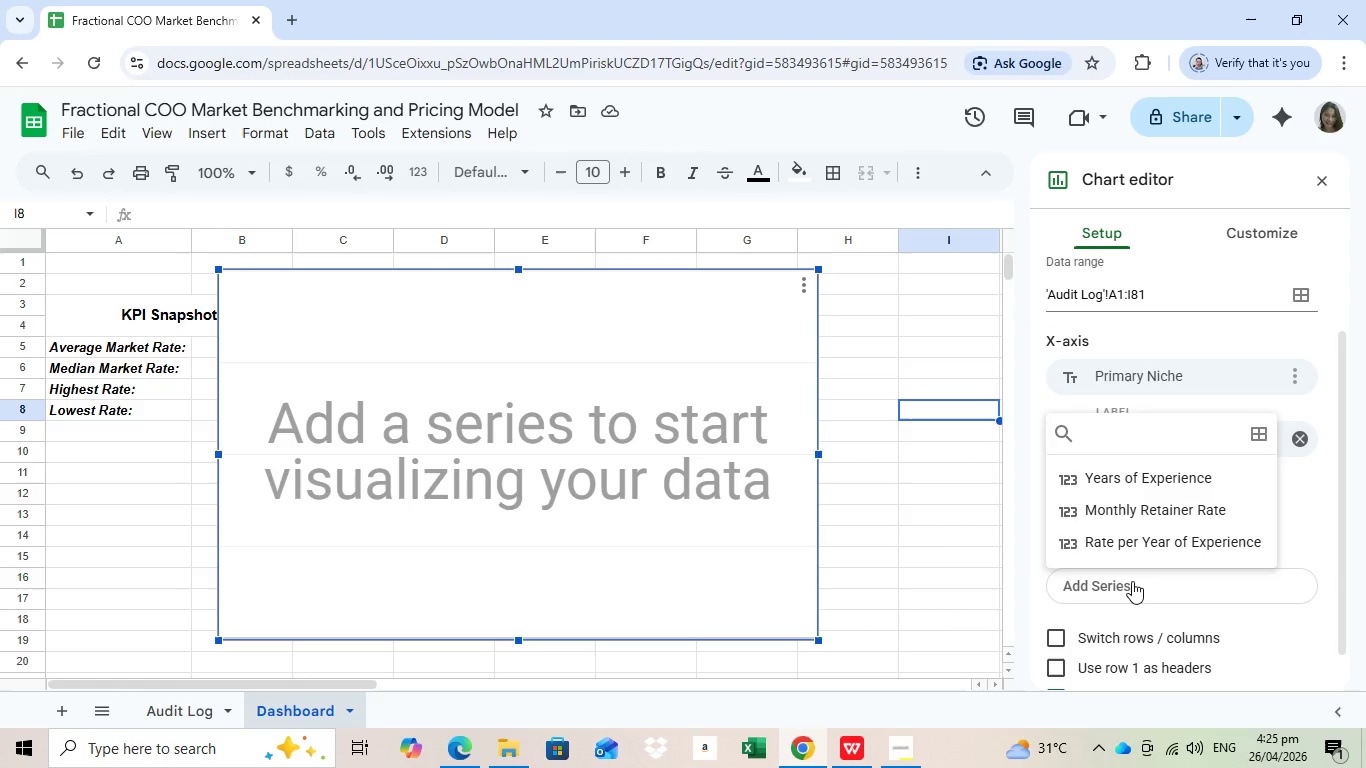 
wait(9.0)
 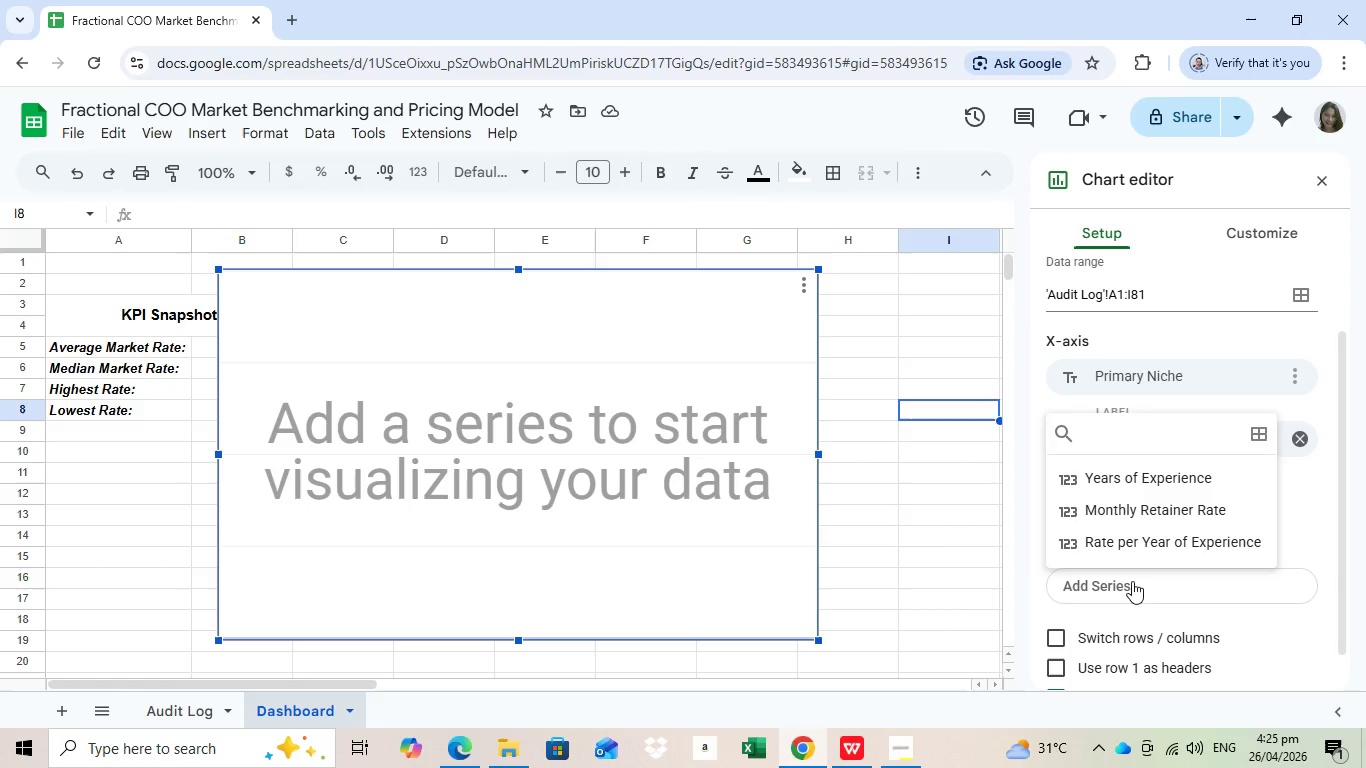 
left_click([910, 556])
 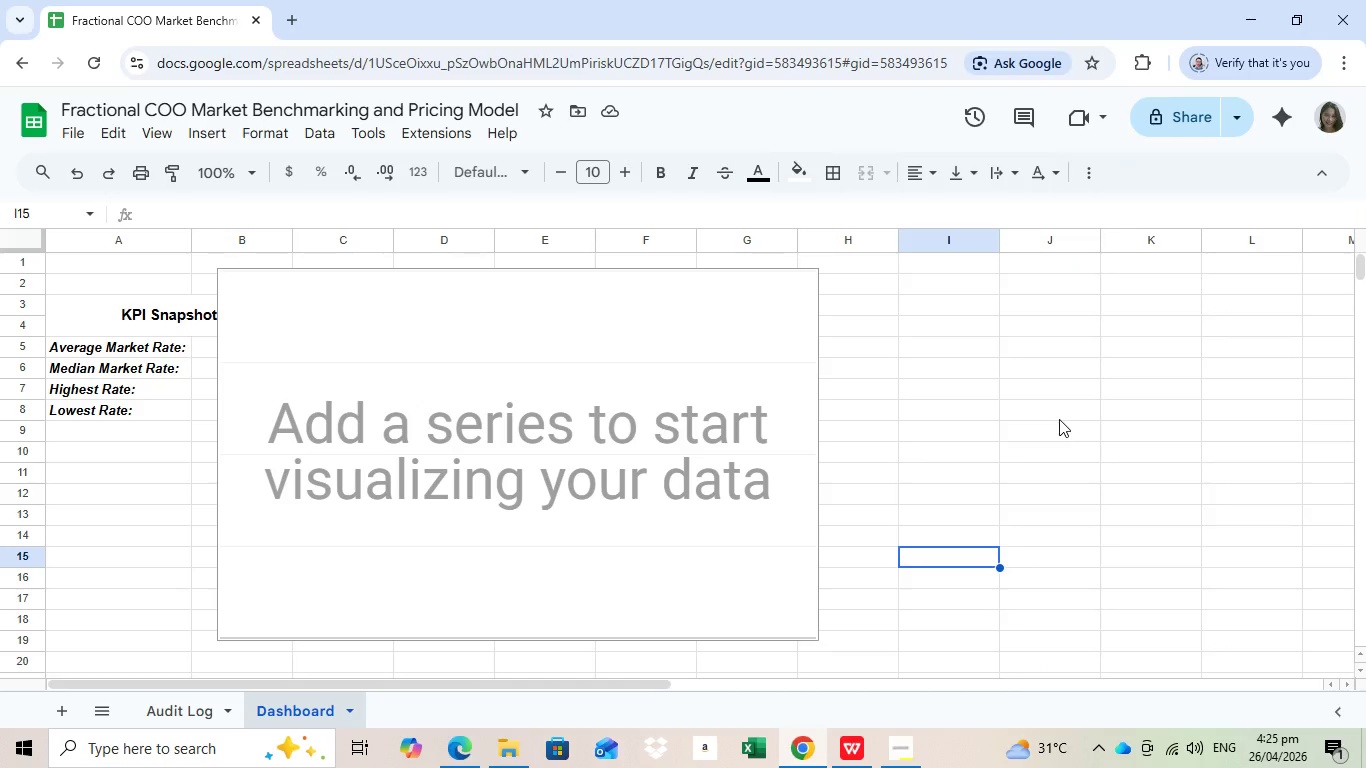 
left_click([678, 452])
 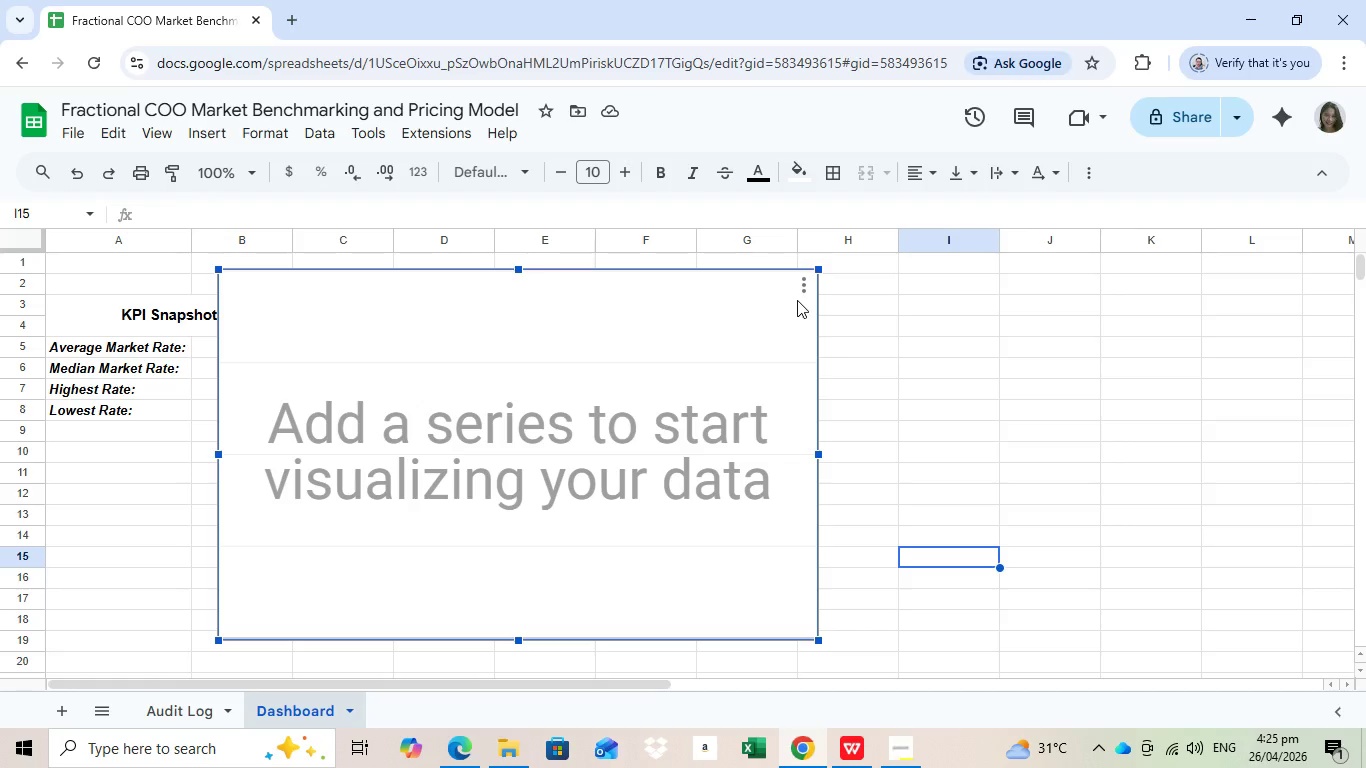 
left_click([804, 289])
 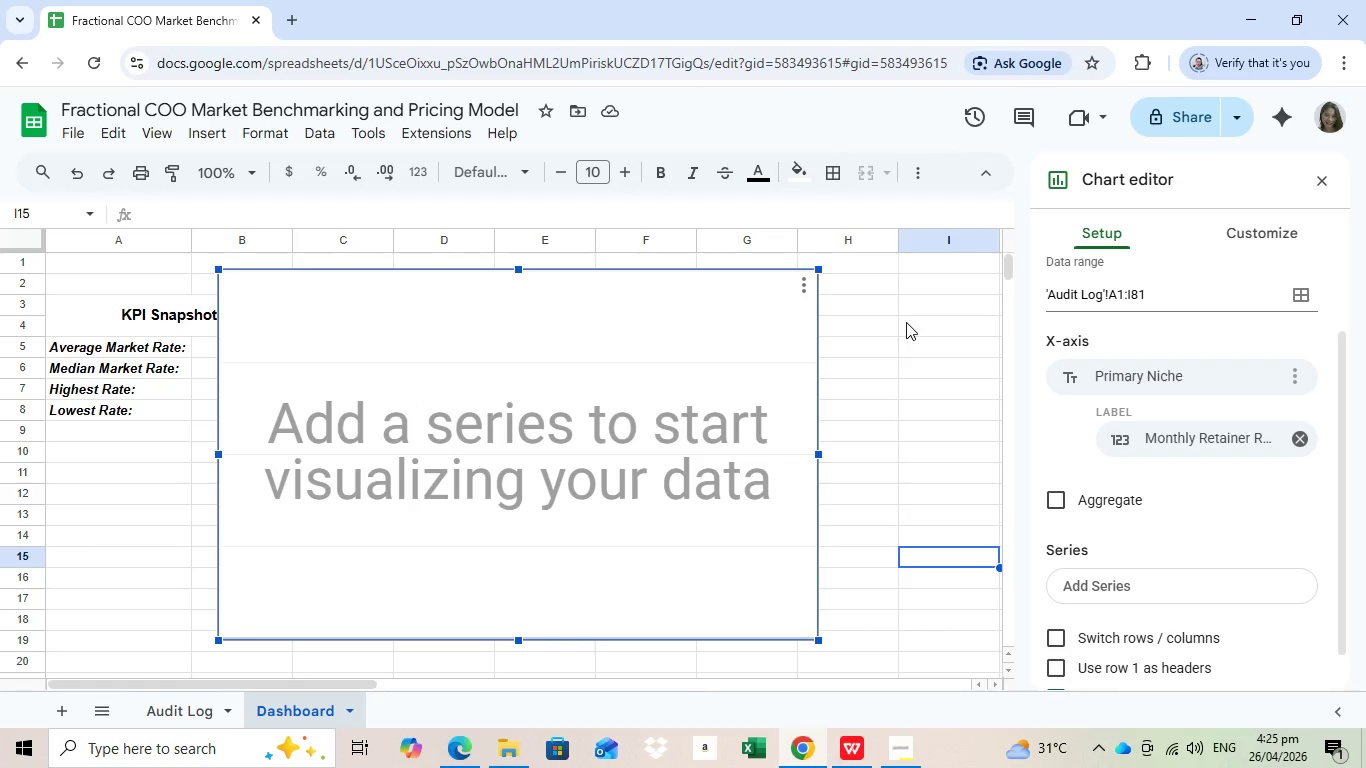 
left_click([906, 322])
 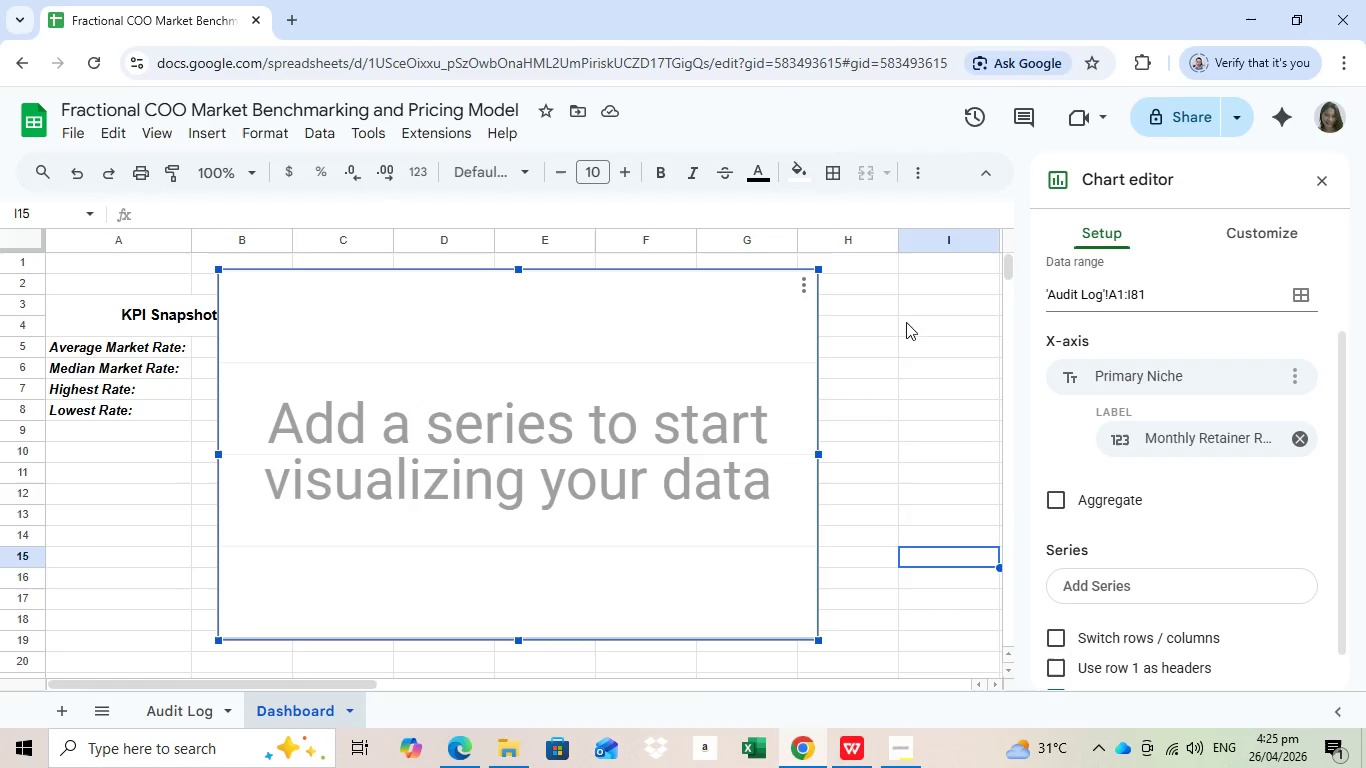 
mouse_move([927, 332])
 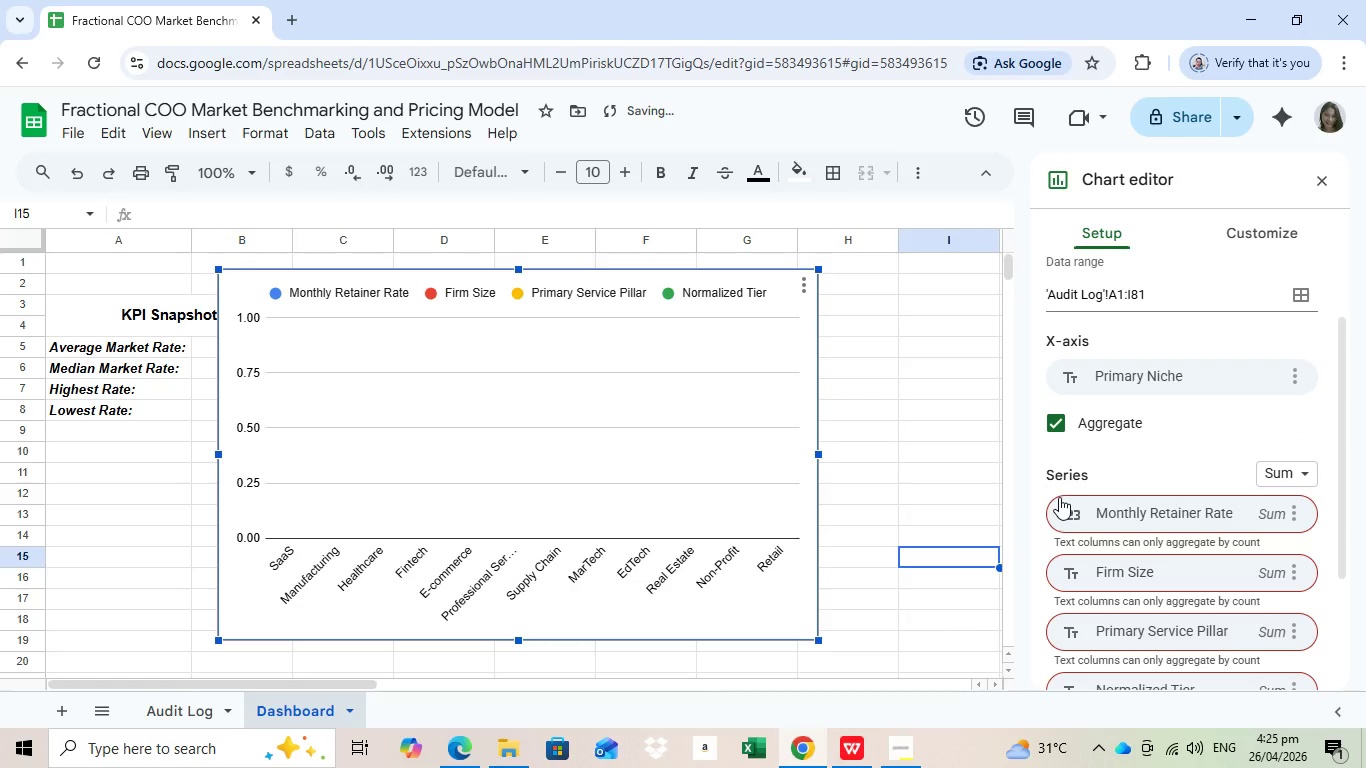 
left_click([1059, 497])
 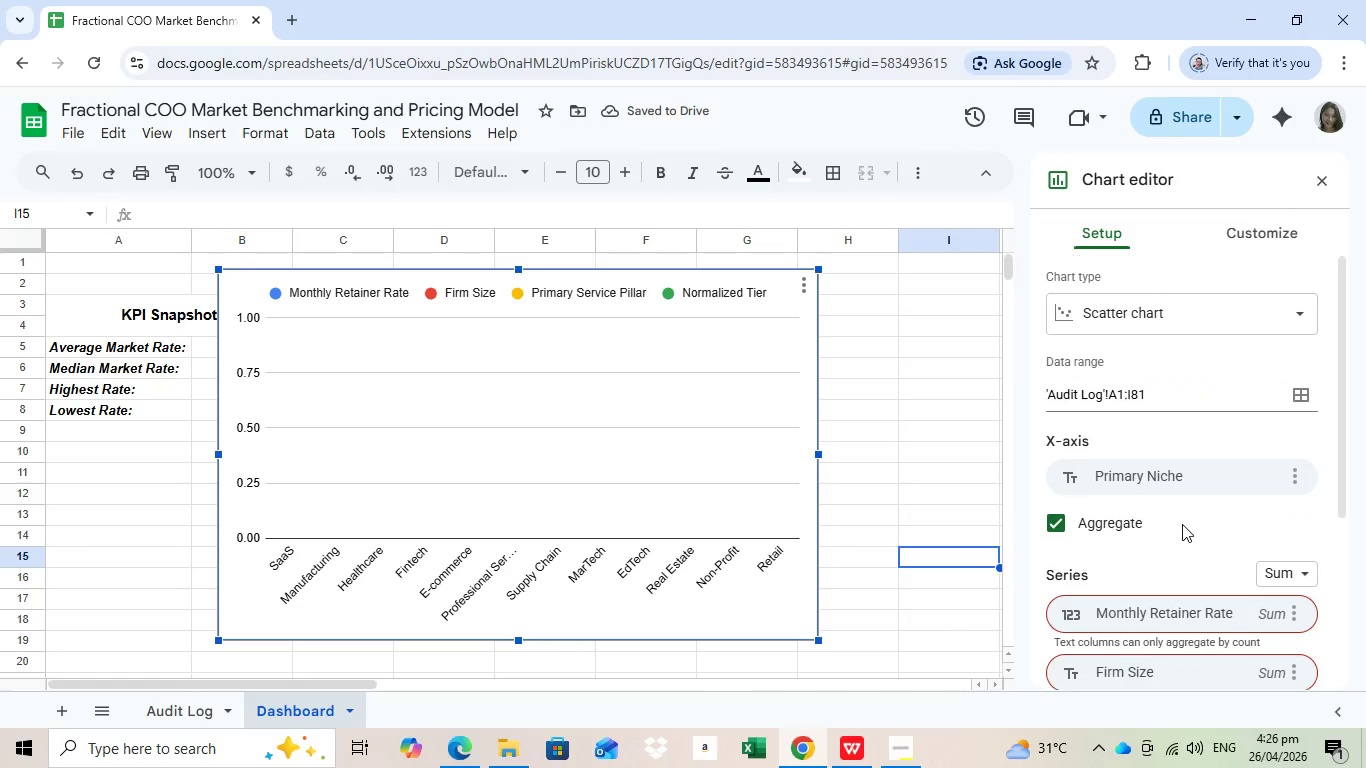 
scroll: coordinate [1182, 524], scroll_direction: up, amount: 1.0
 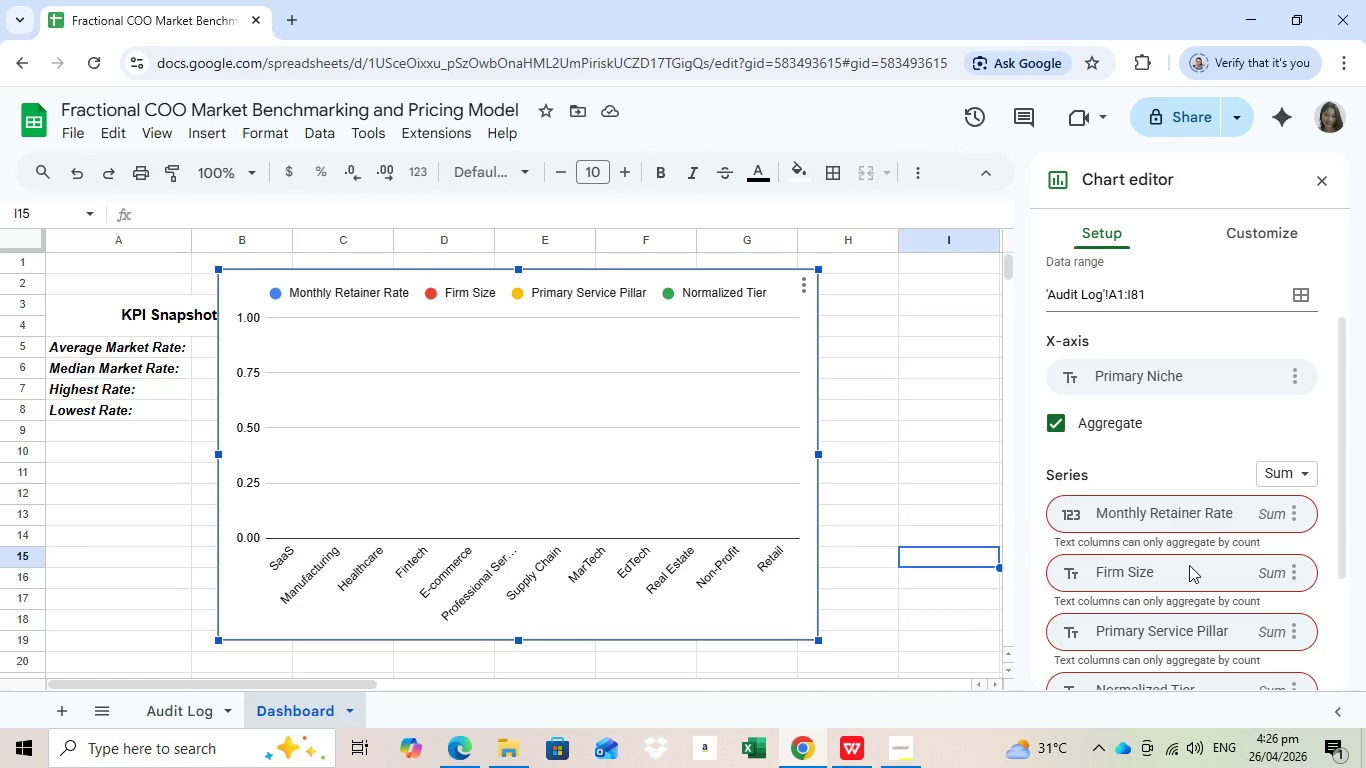 
scroll: coordinate [1189, 565], scroll_direction: down, amount: 1.0
 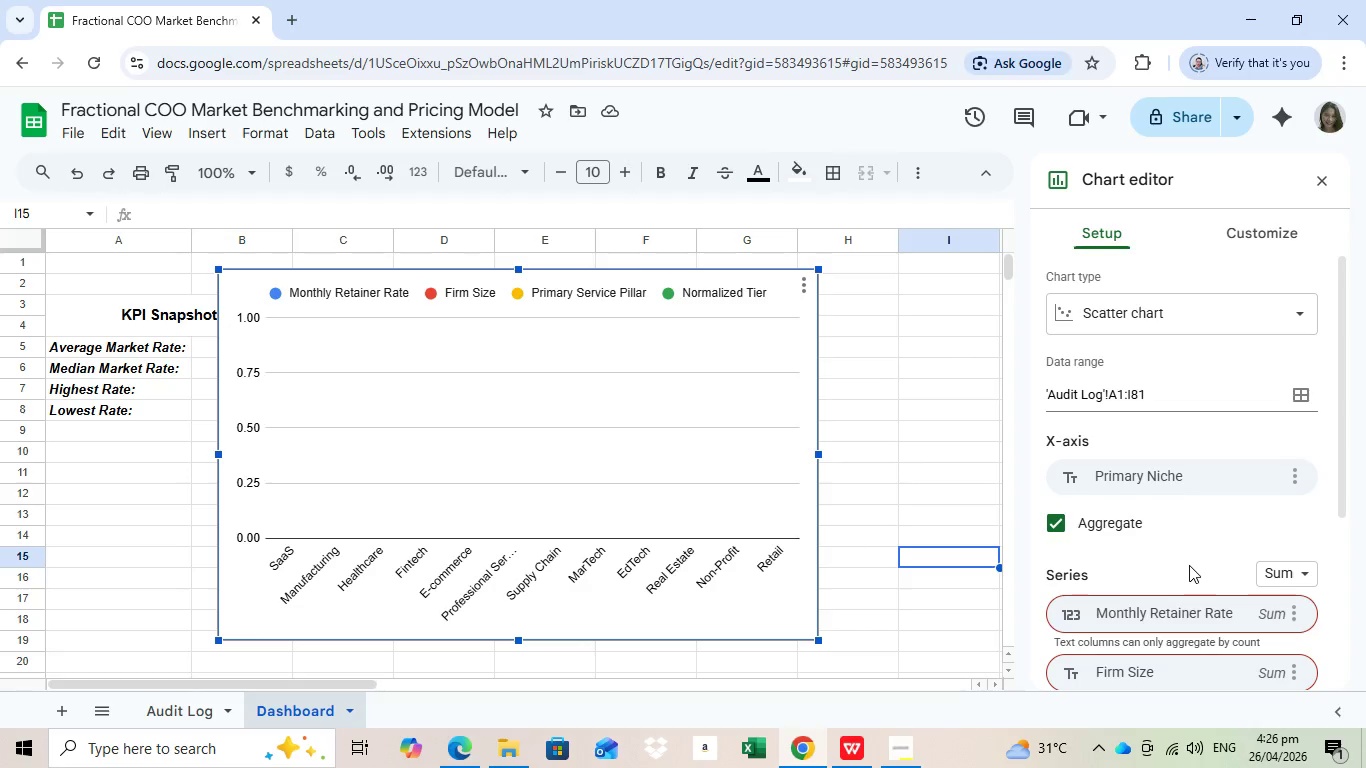 
scroll: coordinate [1189, 565], scroll_direction: up, amount: 1.0
 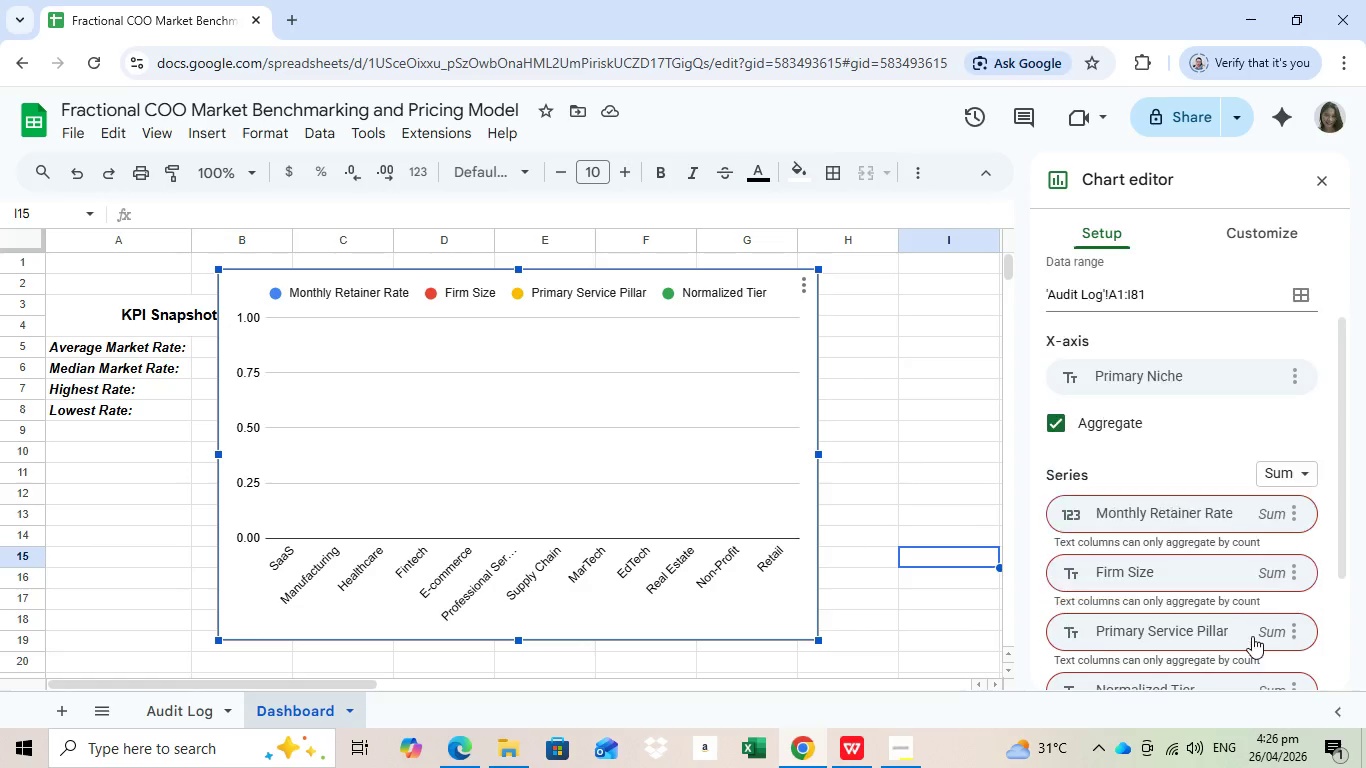 
scroll: coordinate [1252, 636], scroll_direction: down, amount: 1.0
 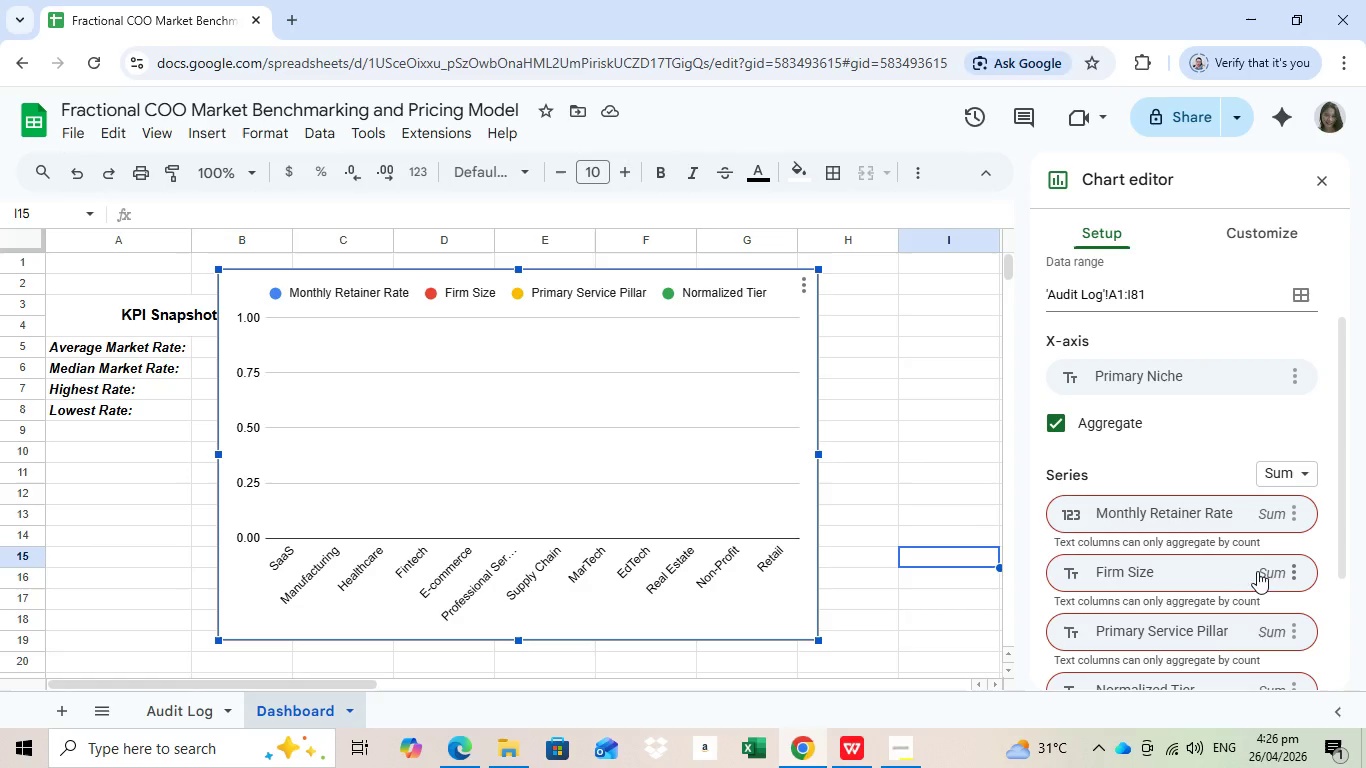 
wait(6.23)
 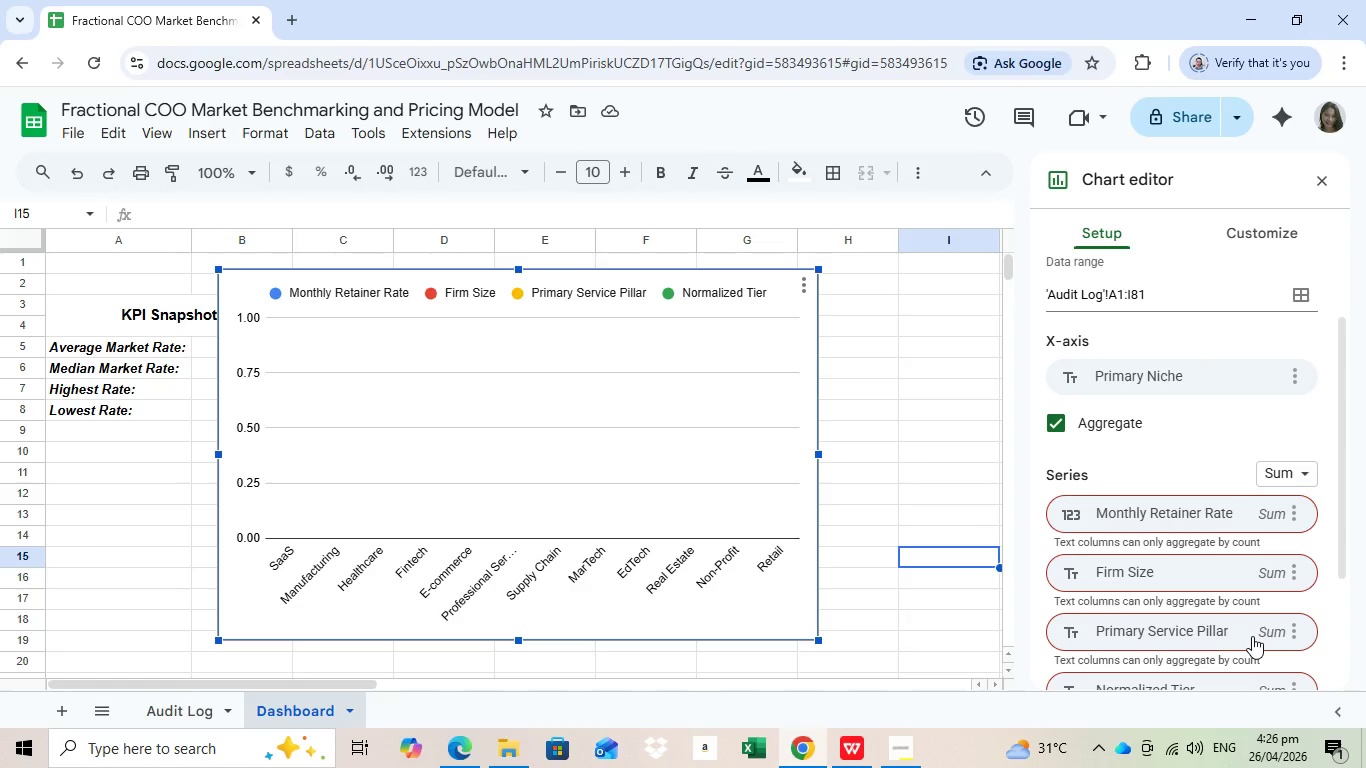 
scroll: coordinate [1247, 604], scroll_direction: down, amount: 3.0
 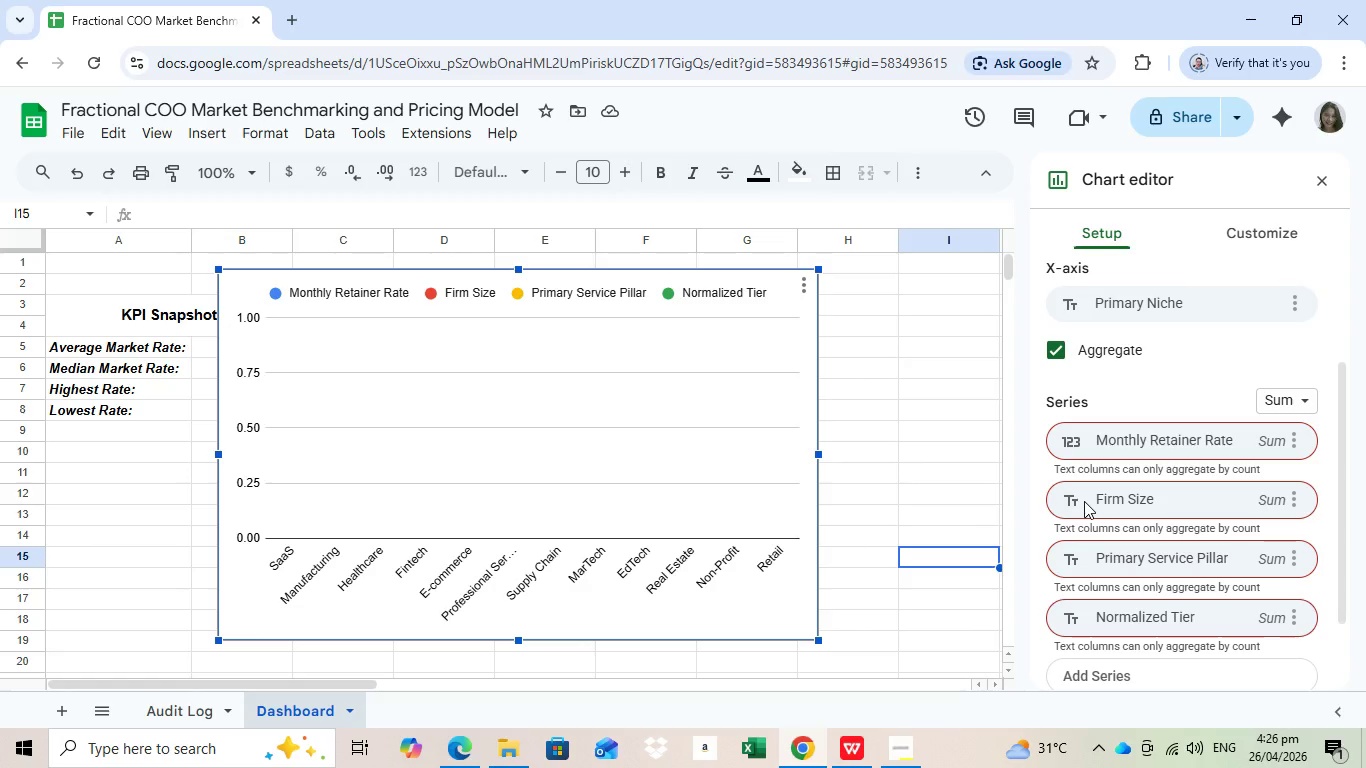 
scroll: coordinate [1247, 604], scroll_direction: up, amount: 1.0
 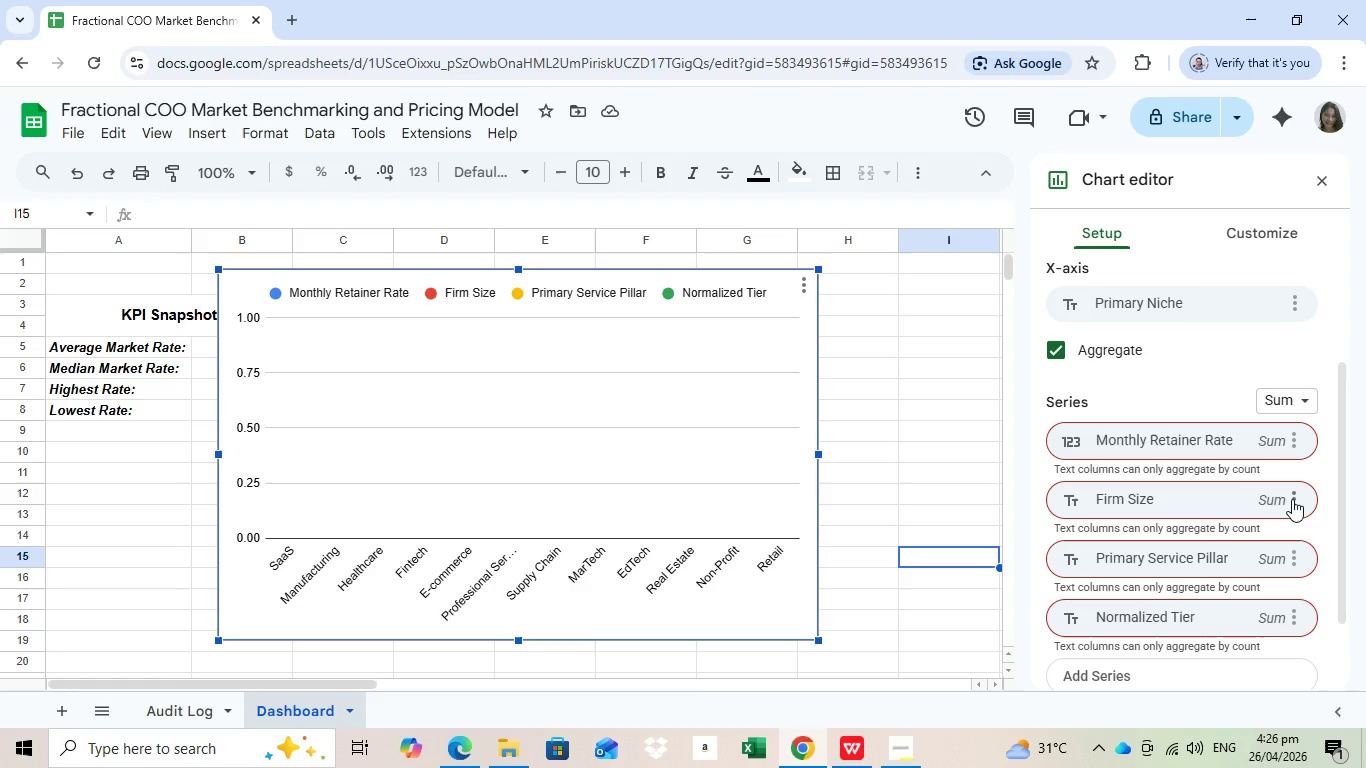 
wait(7.41)
 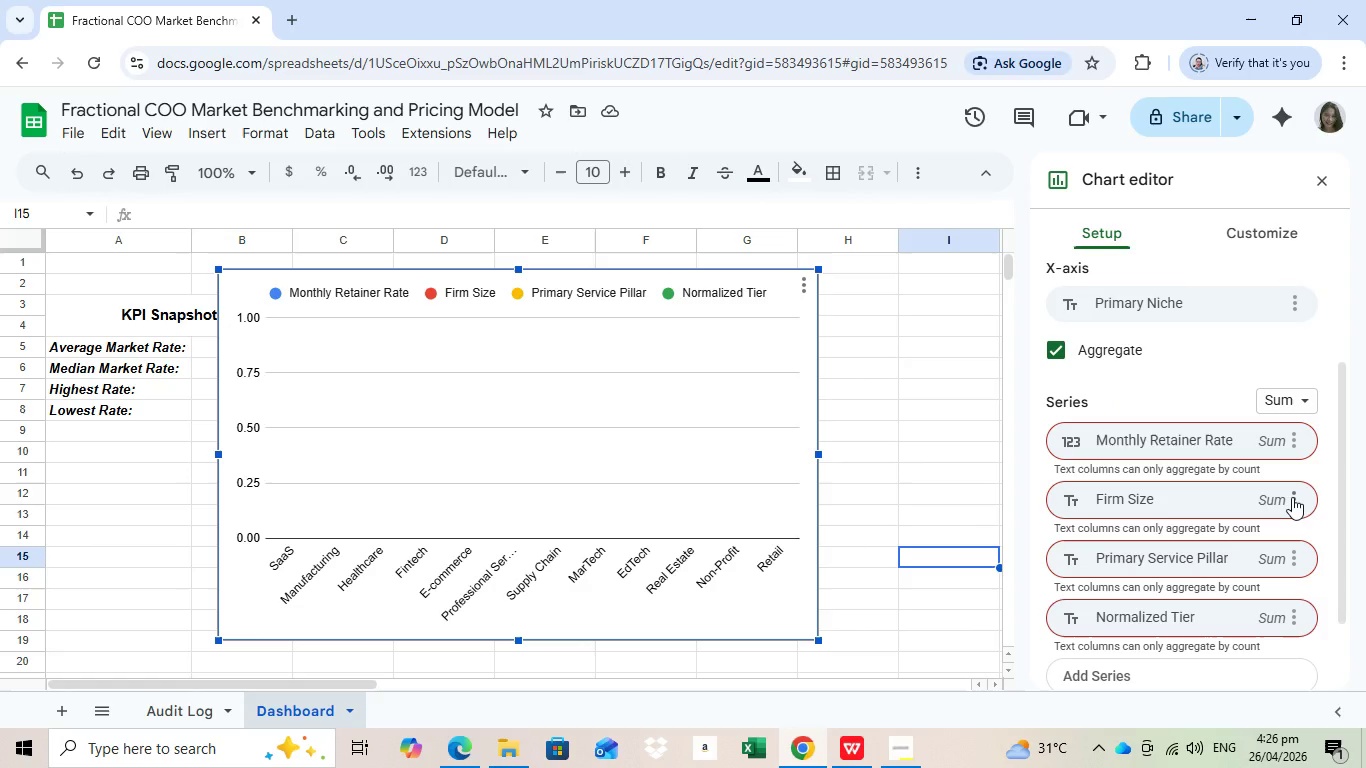 
left_click([1296, 562])
 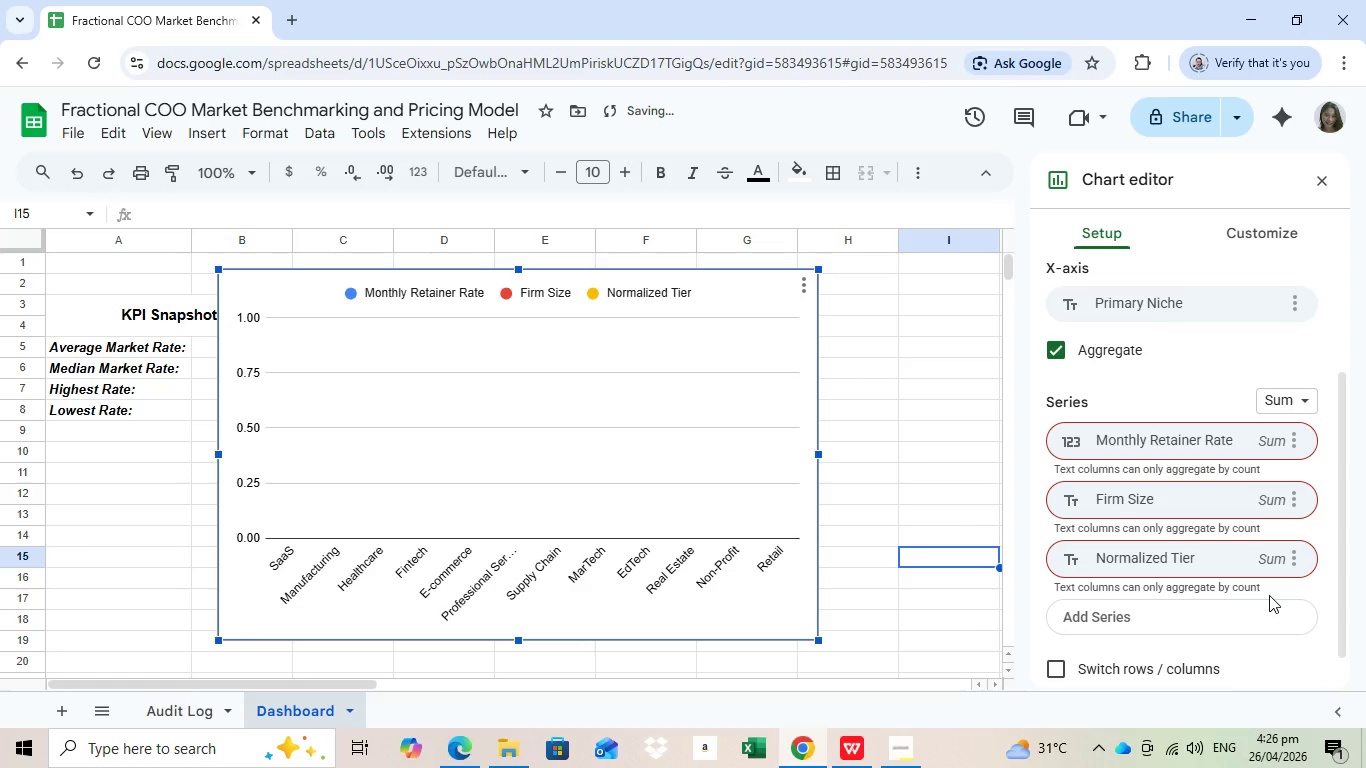 
left_click([1269, 595])
 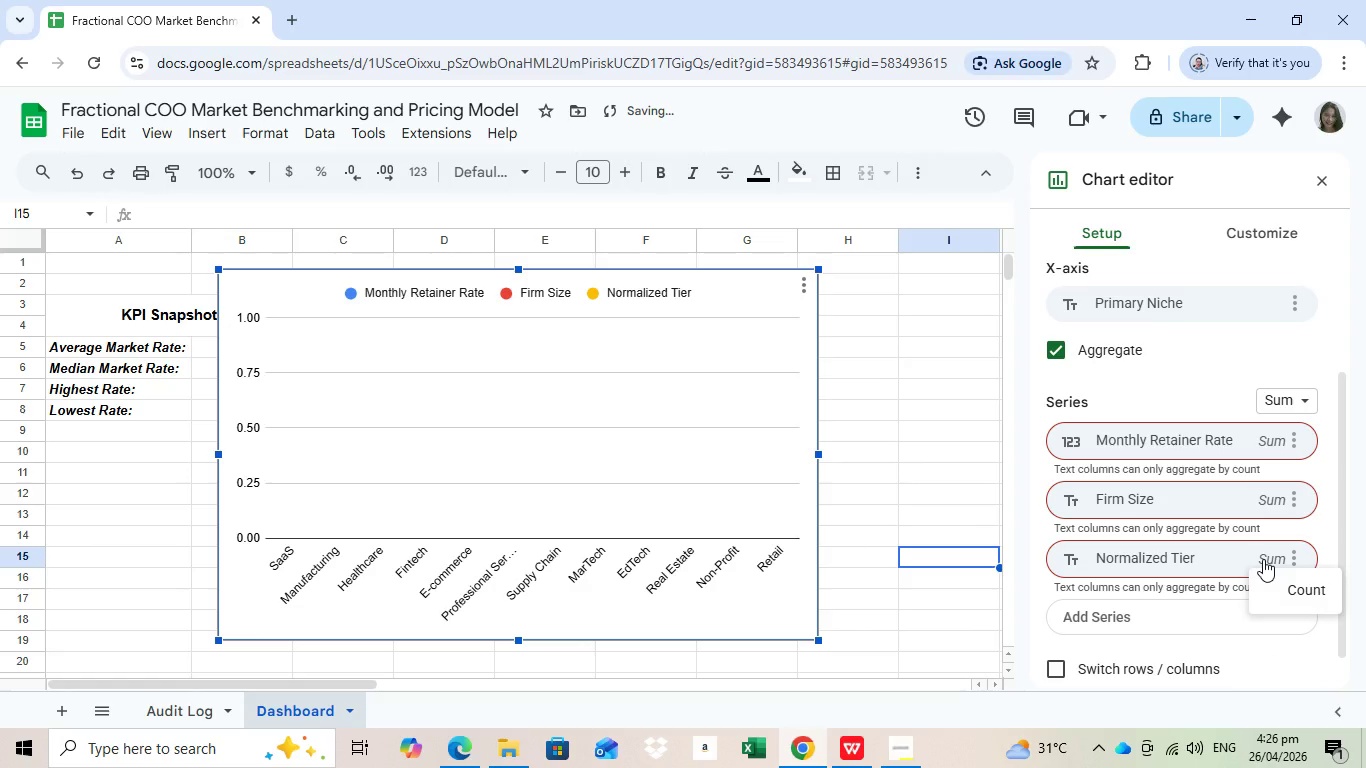 
left_click([1263, 559])
 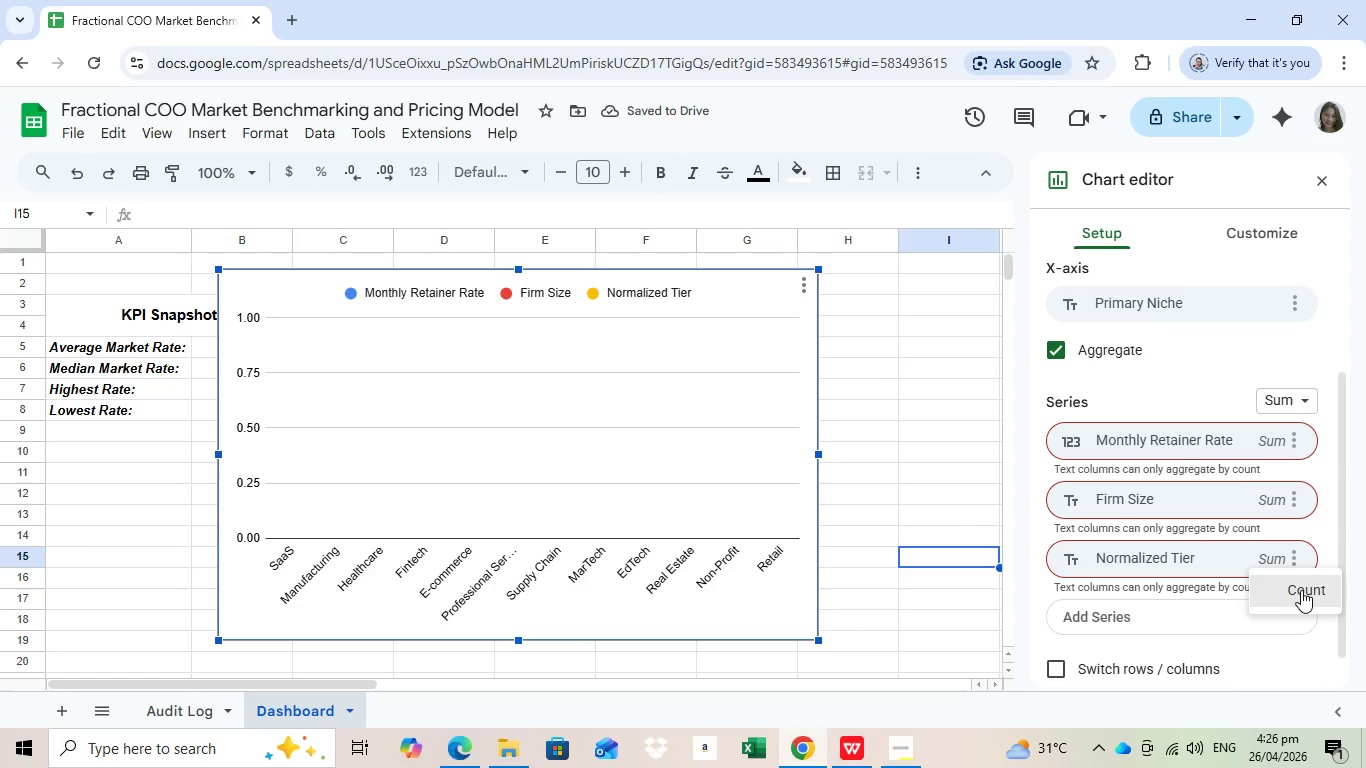 
mouse_move([1268, 588])
 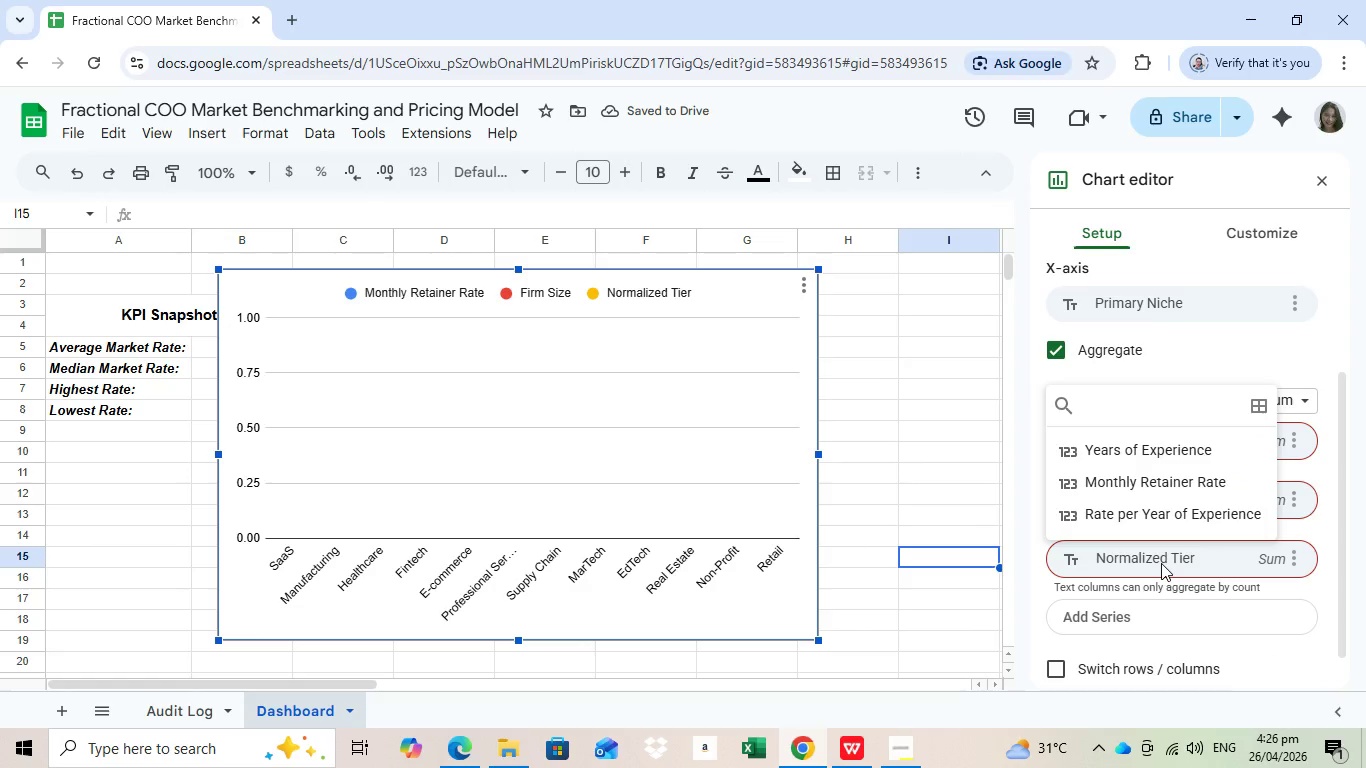 
left_click([1157, 563])
 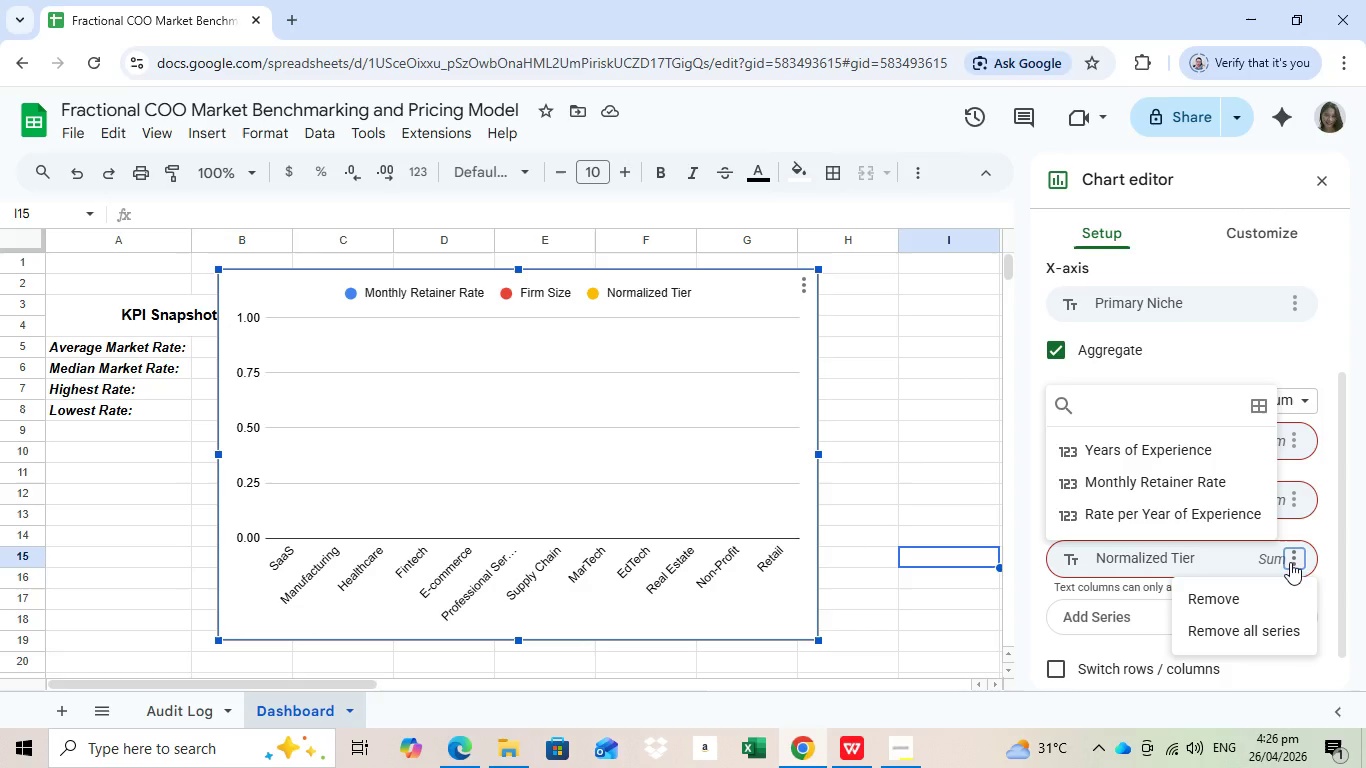 
left_click([1290, 562])
 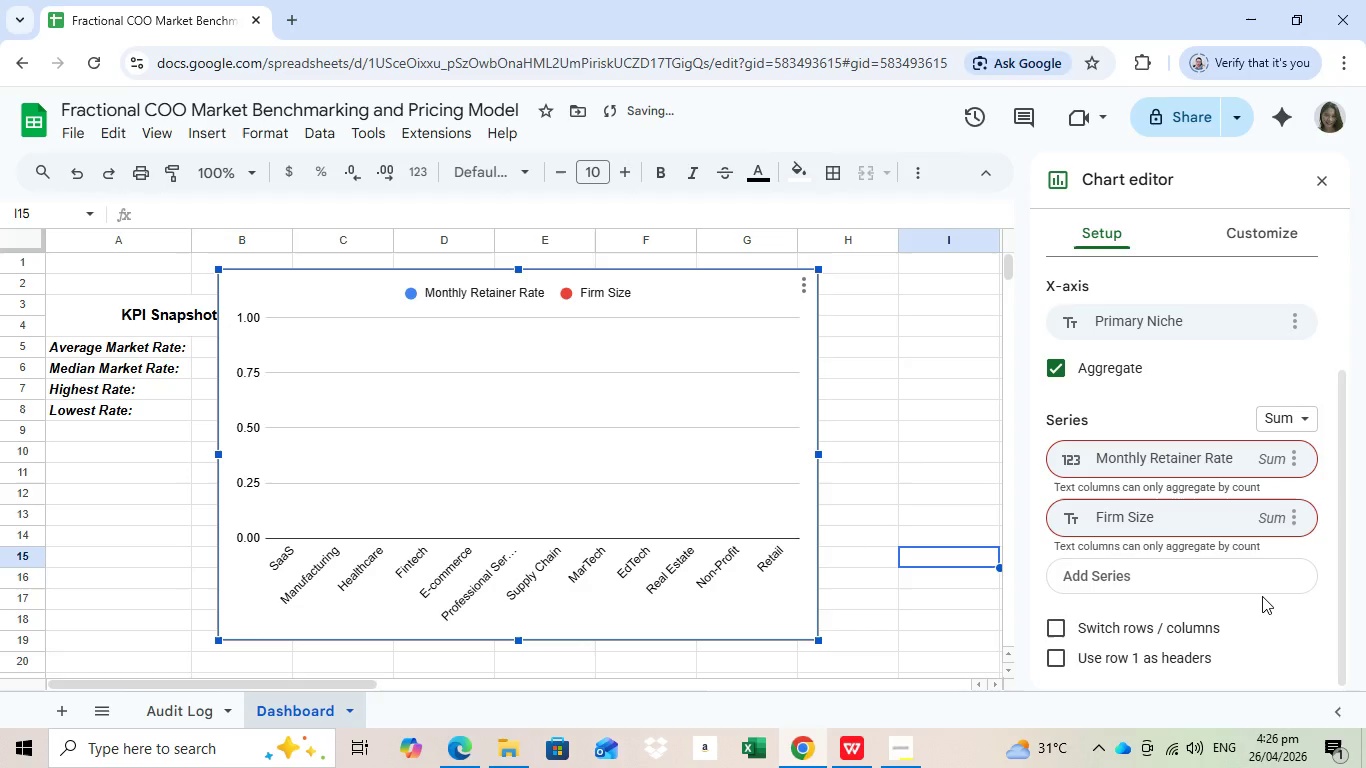 
left_click([1262, 596])
 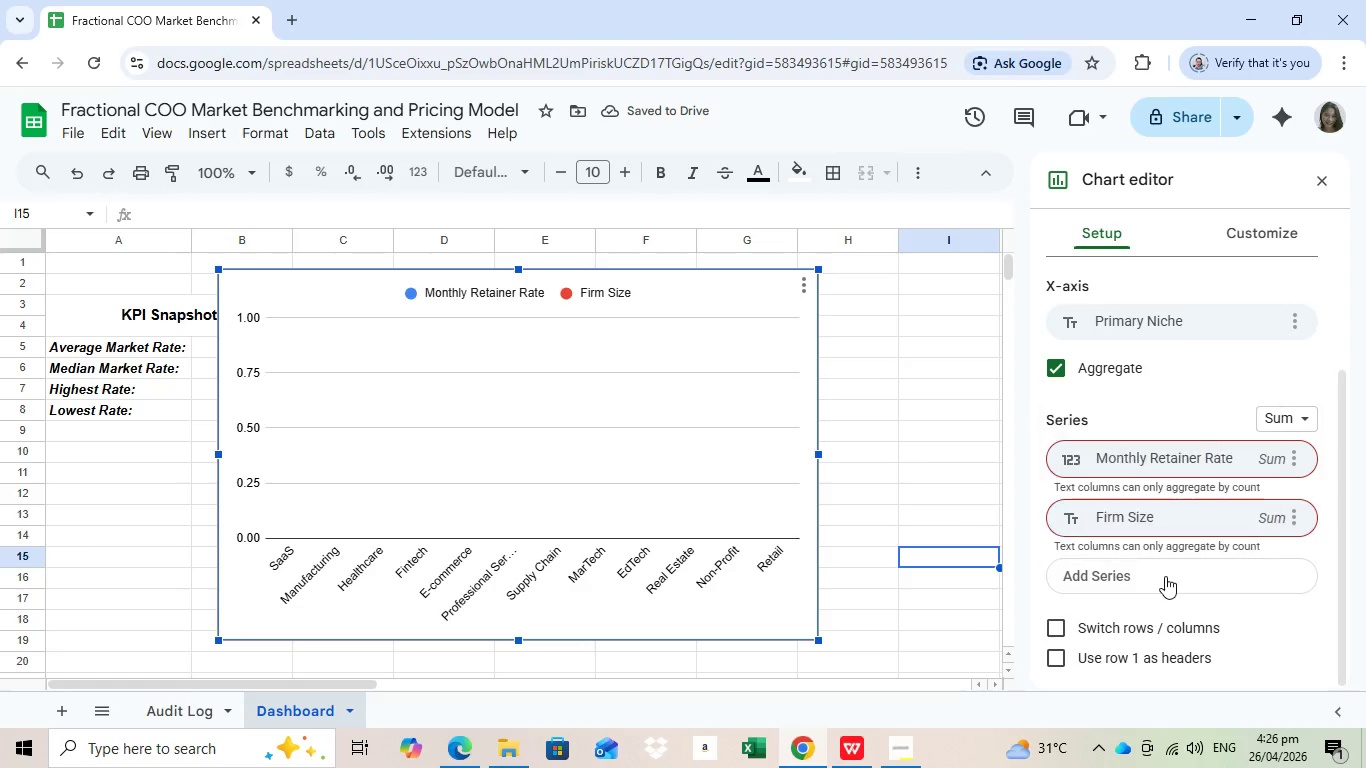 
left_click([1165, 576])
 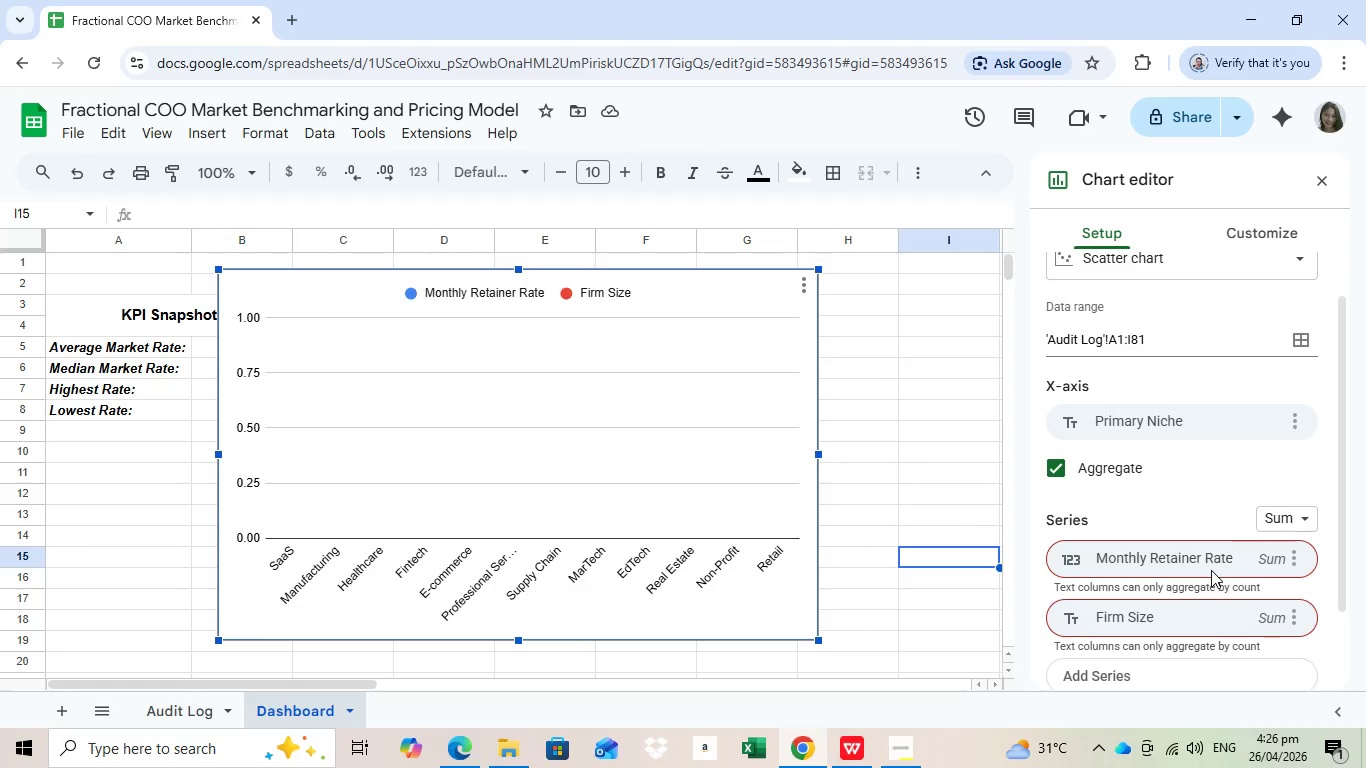 
scroll: coordinate [1211, 570], scroll_direction: up, amount: 1.0
 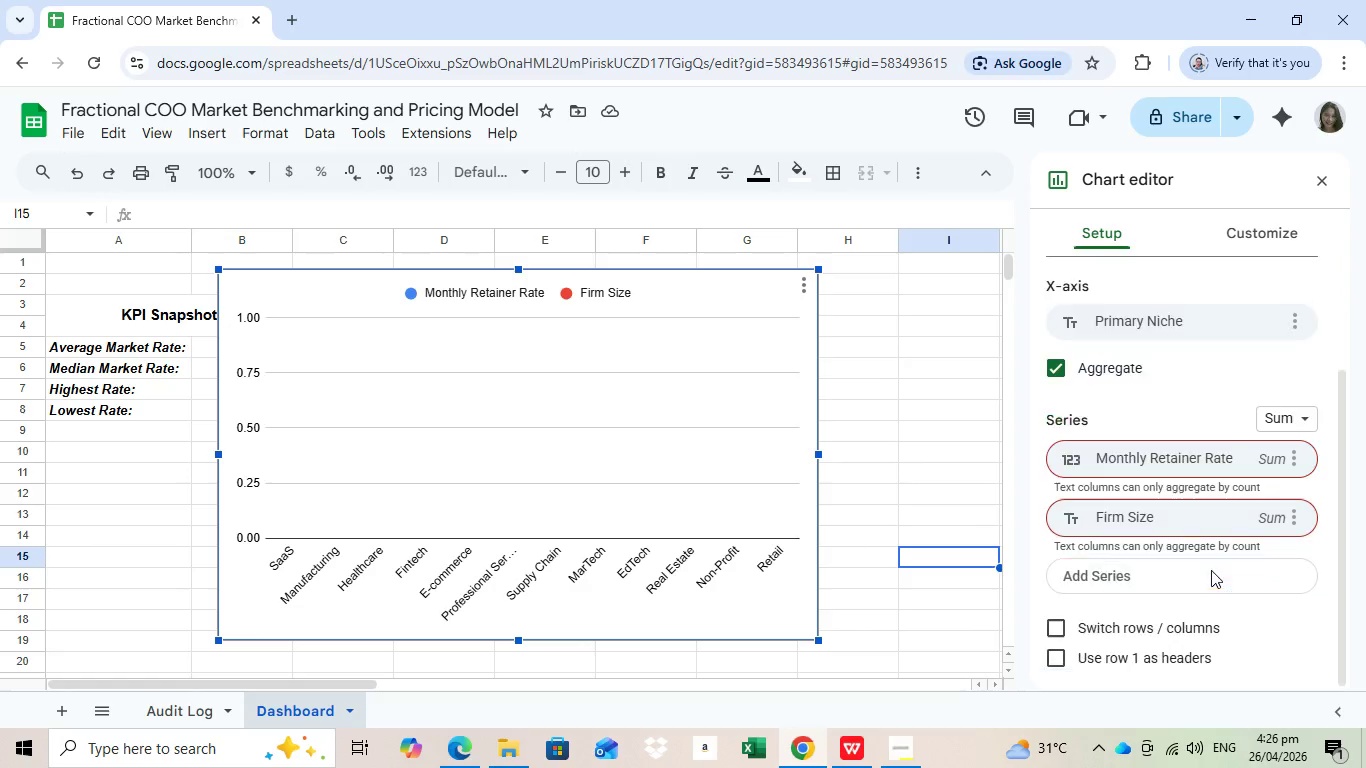 
scroll: coordinate [1211, 570], scroll_direction: down, amount: 2.0
 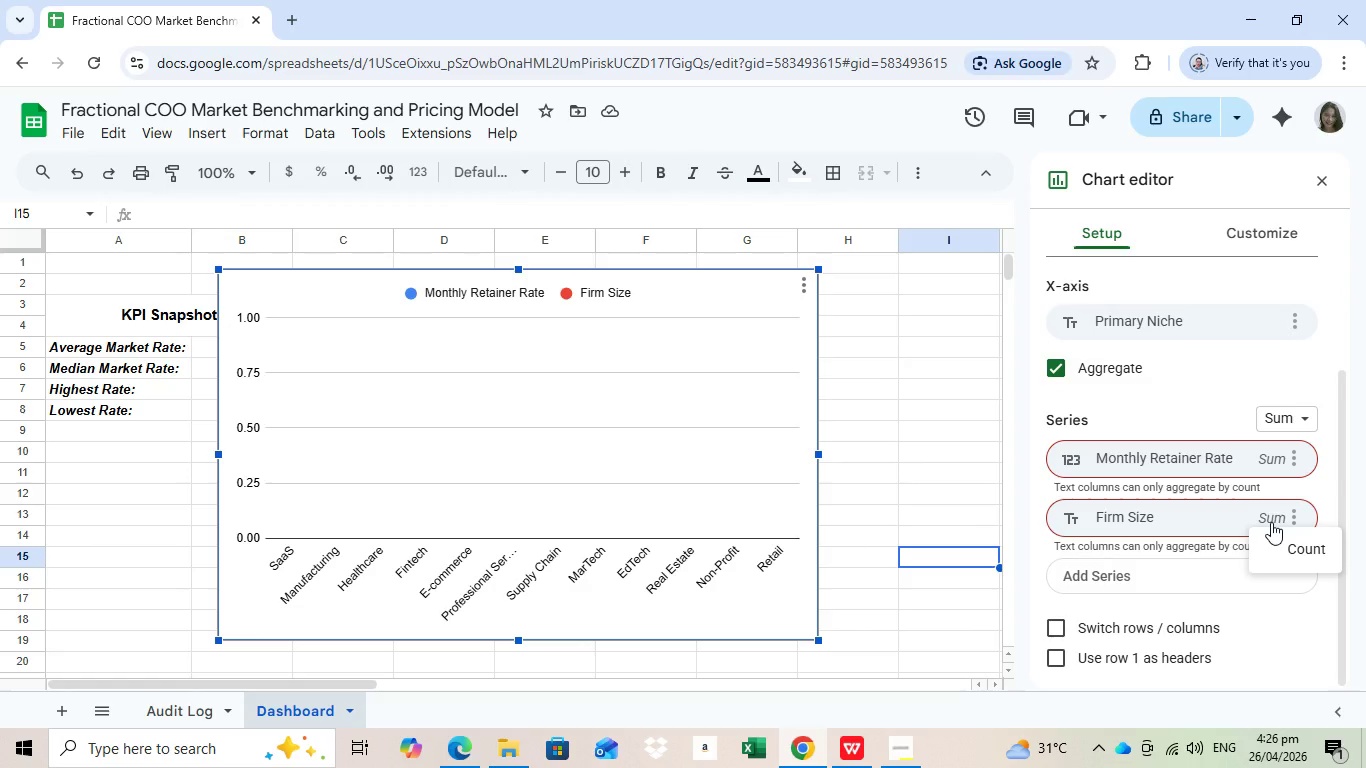 
left_click([1271, 522])
 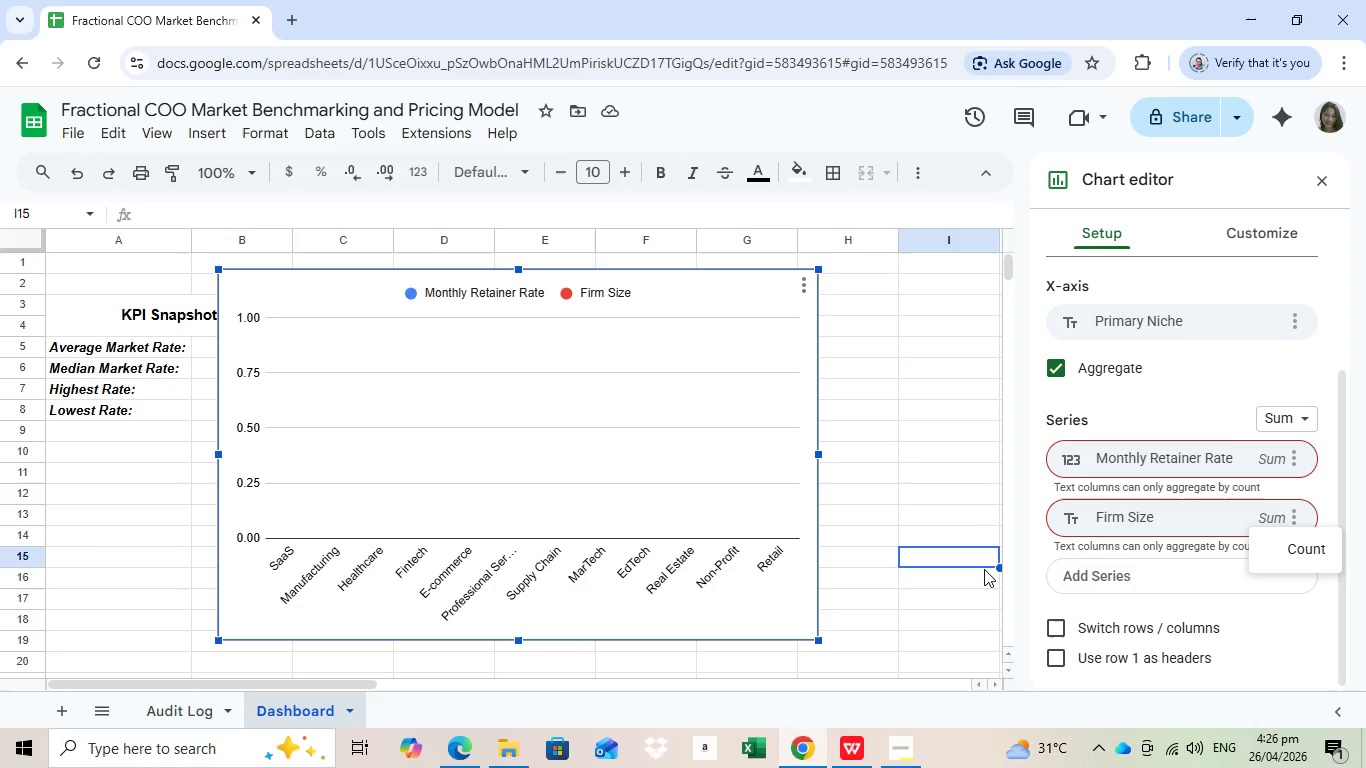 
wait(5.81)
 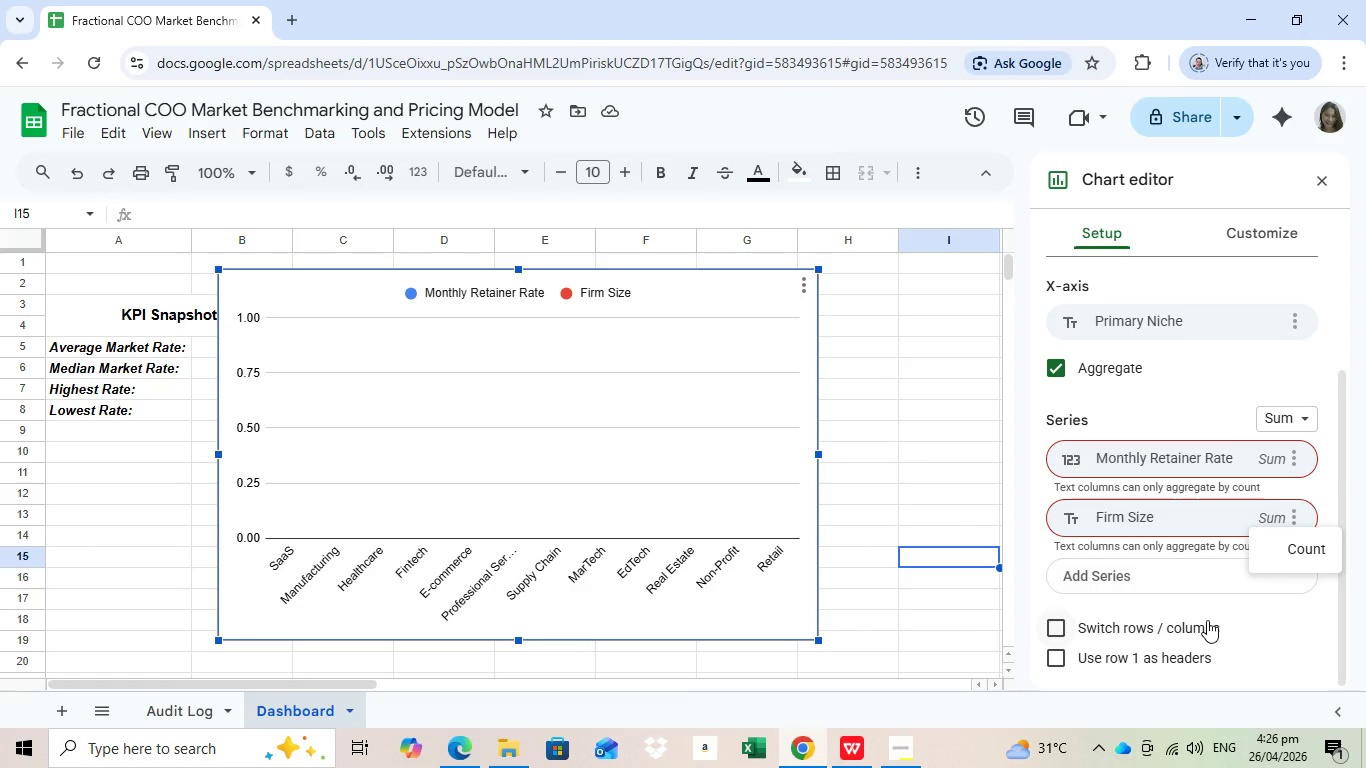 
left_click([964, 583])
 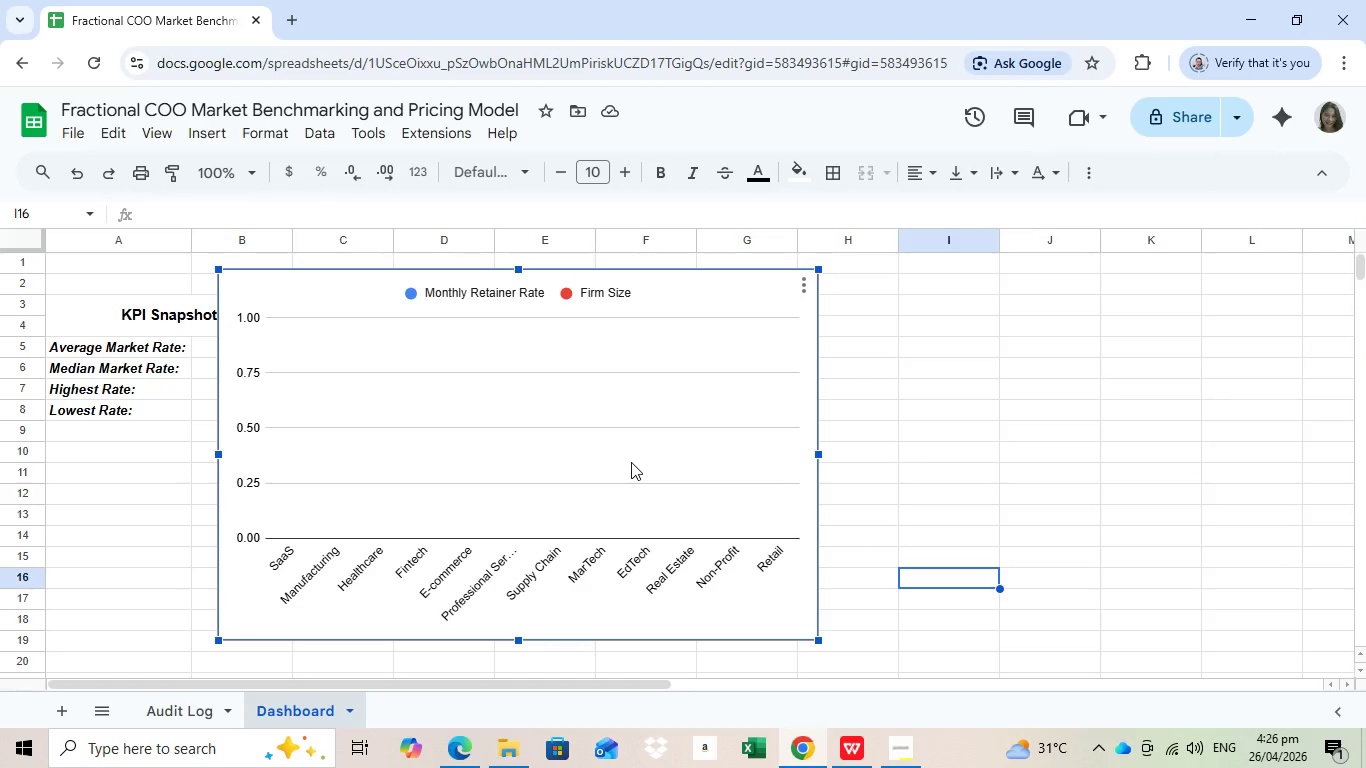 
left_click([631, 462])
 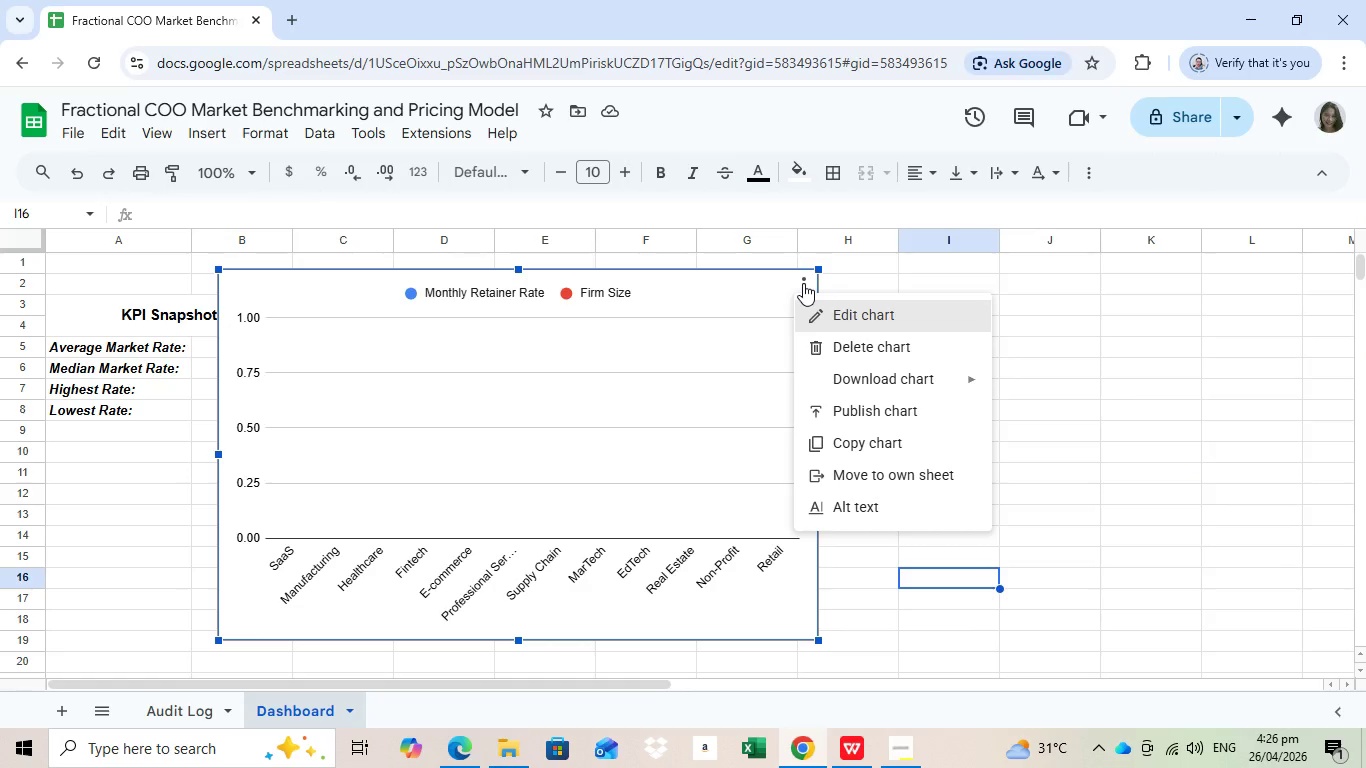 
left_click([803, 283])
 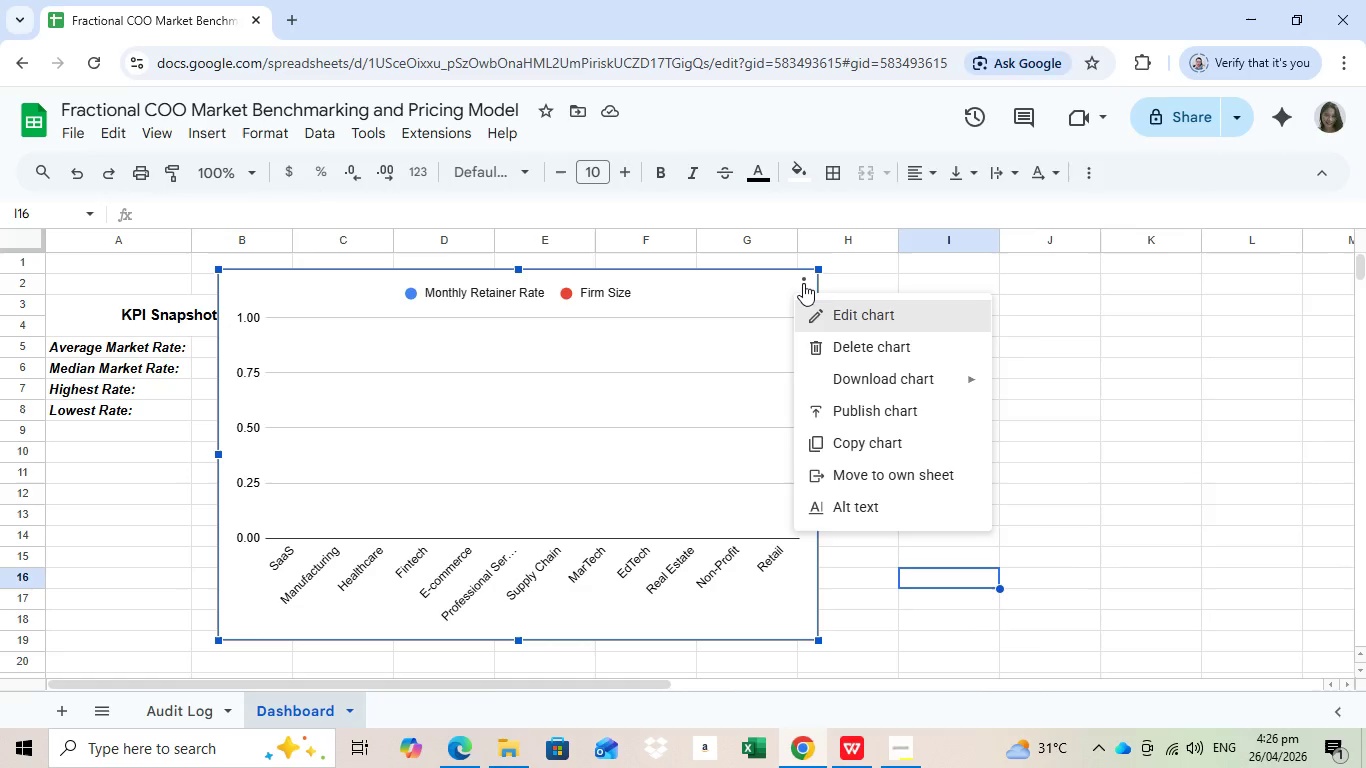 
left_click([856, 309])
 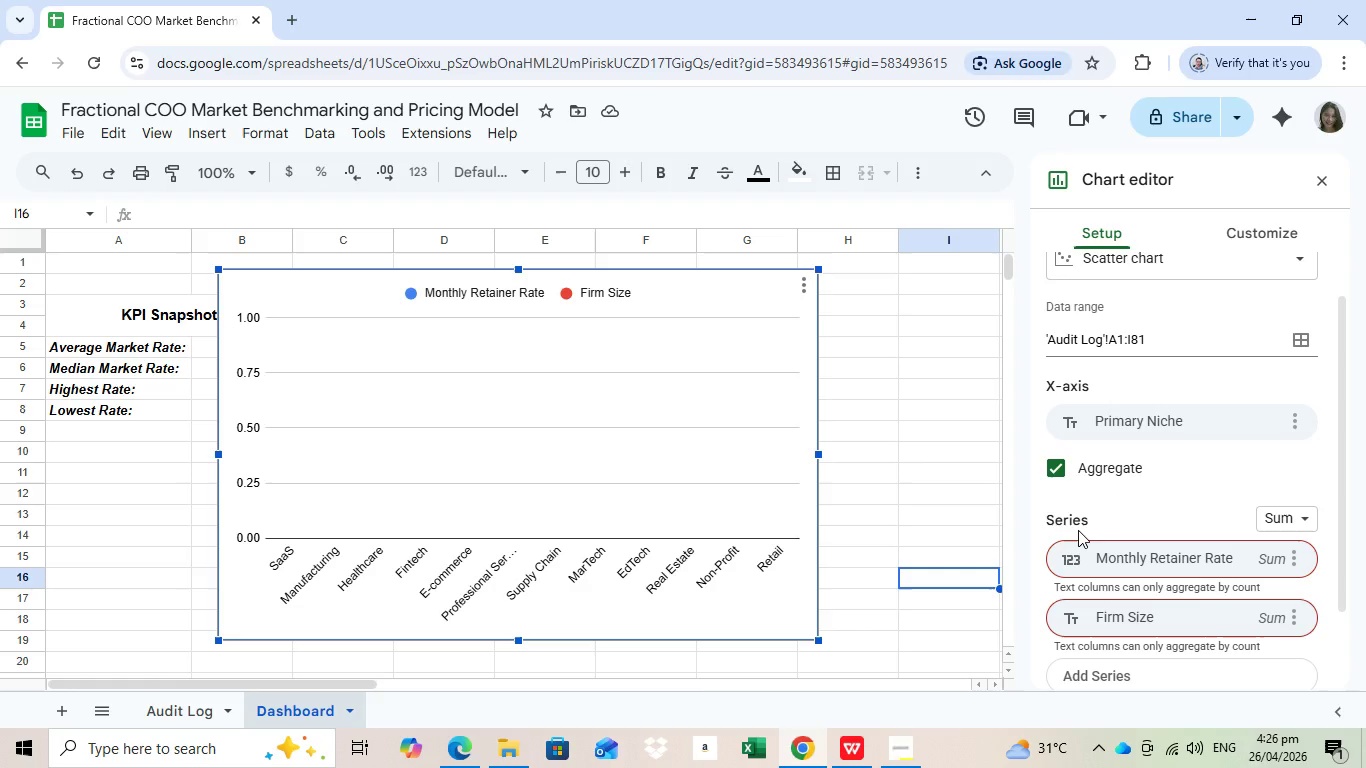 
scroll: coordinate [1078, 531], scroll_direction: up, amount: 1.0
 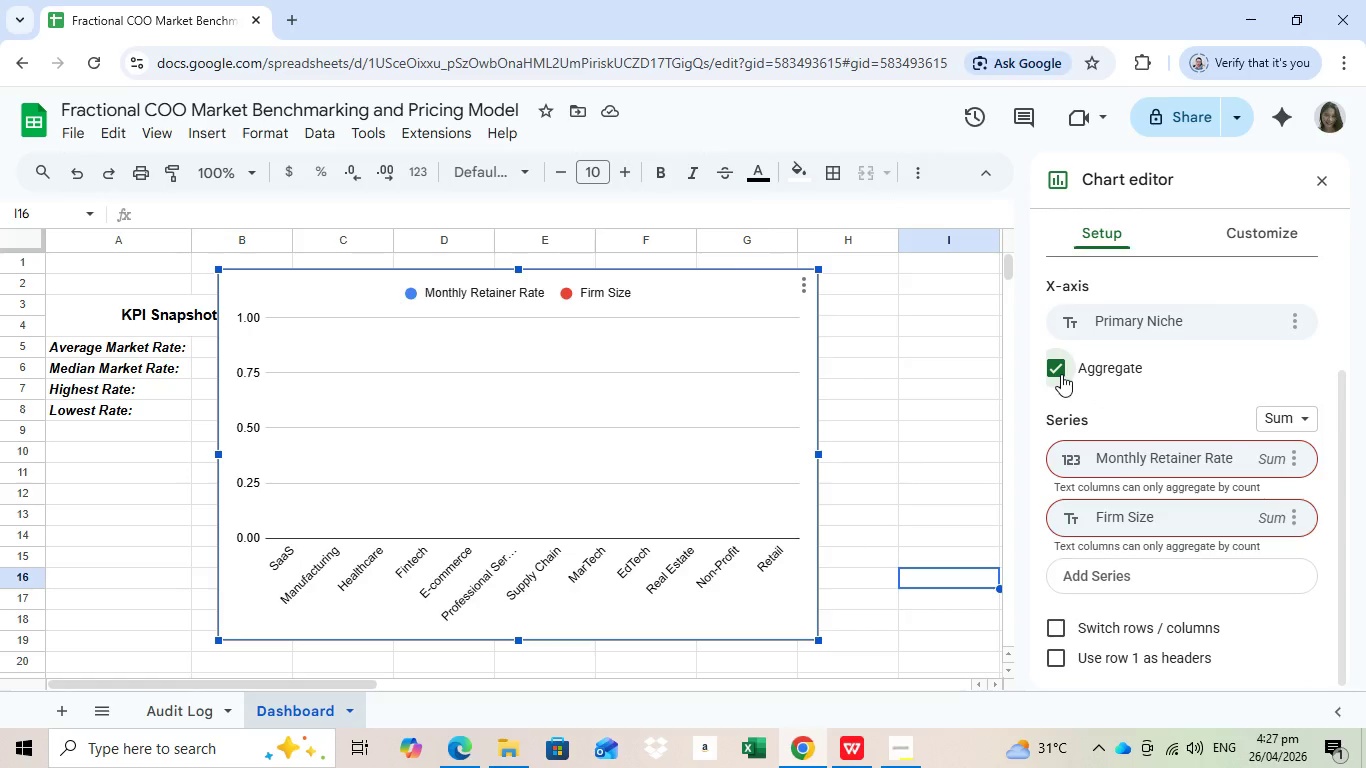 
left_click([1061, 374])
 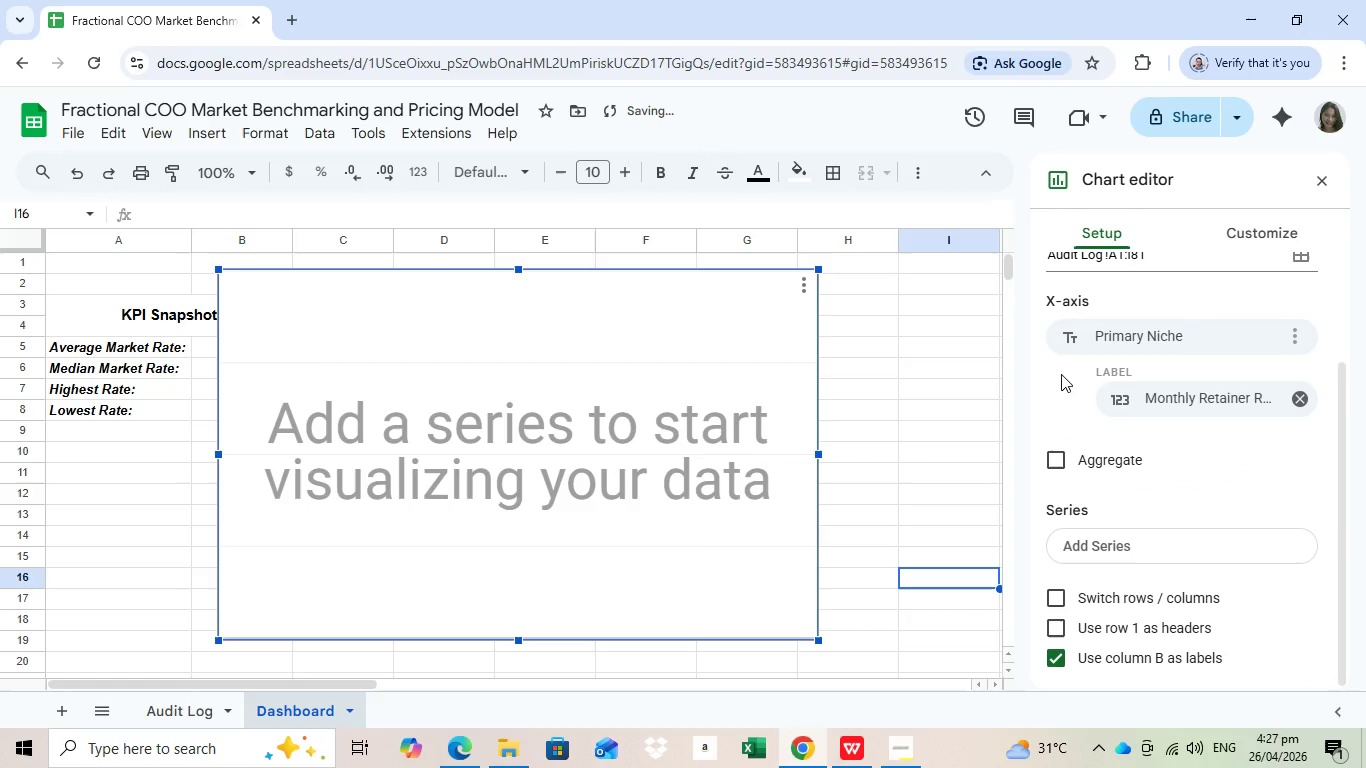 
left_click([1061, 374])
 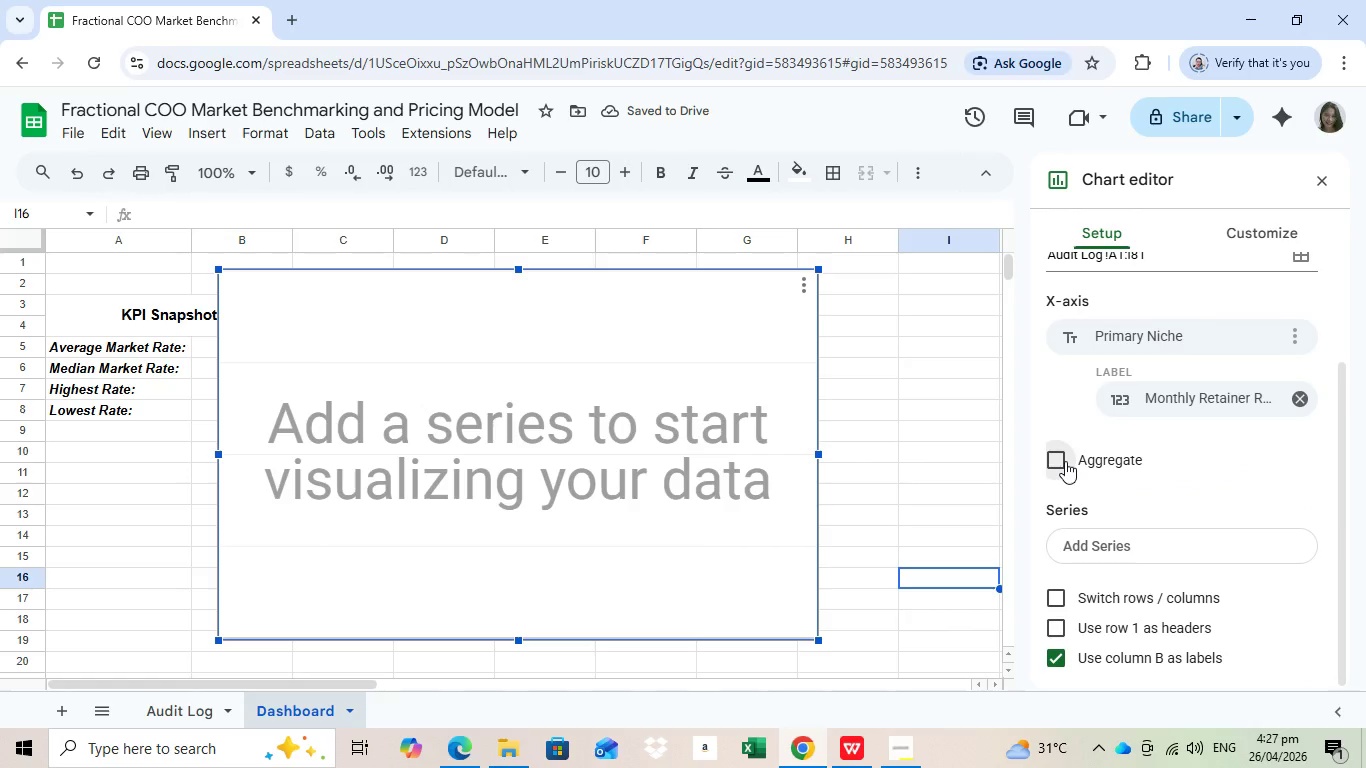 
left_click([1065, 461])
 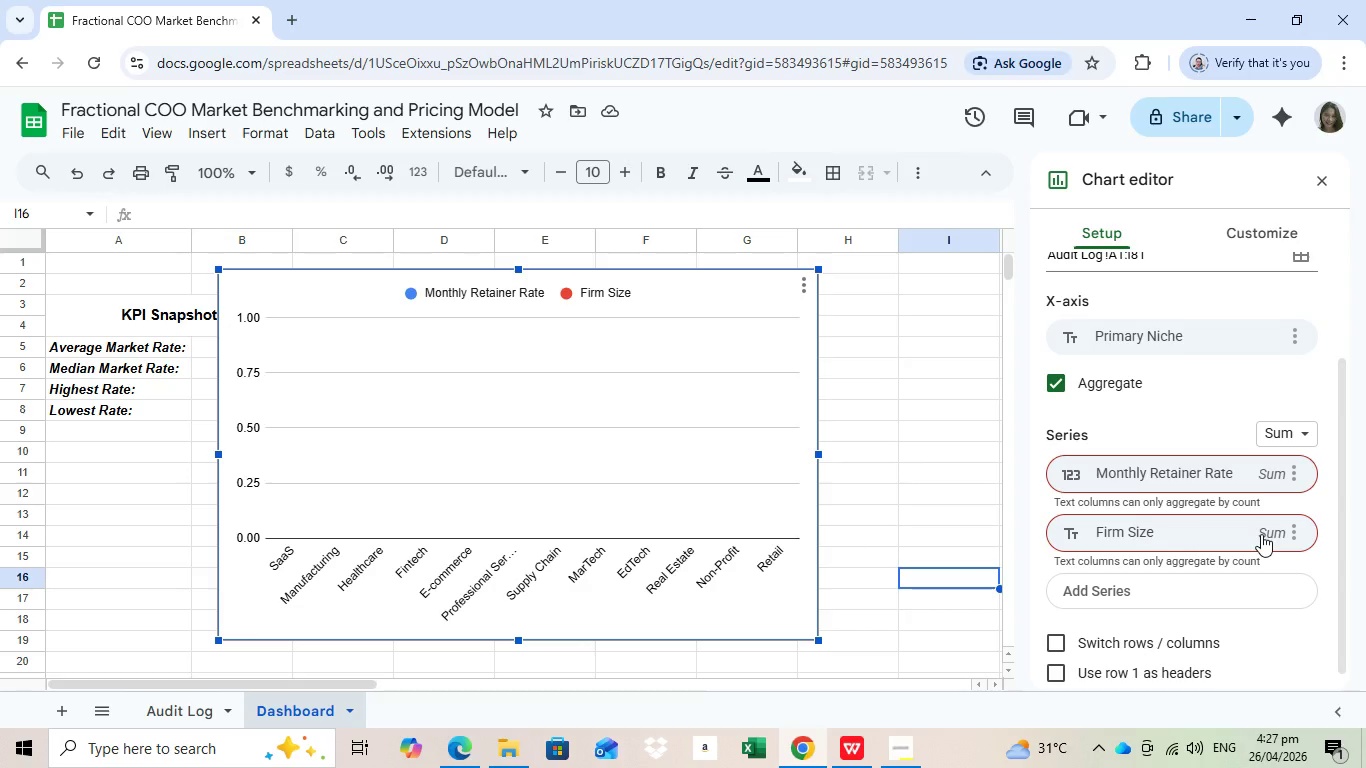 
wait(5.97)
 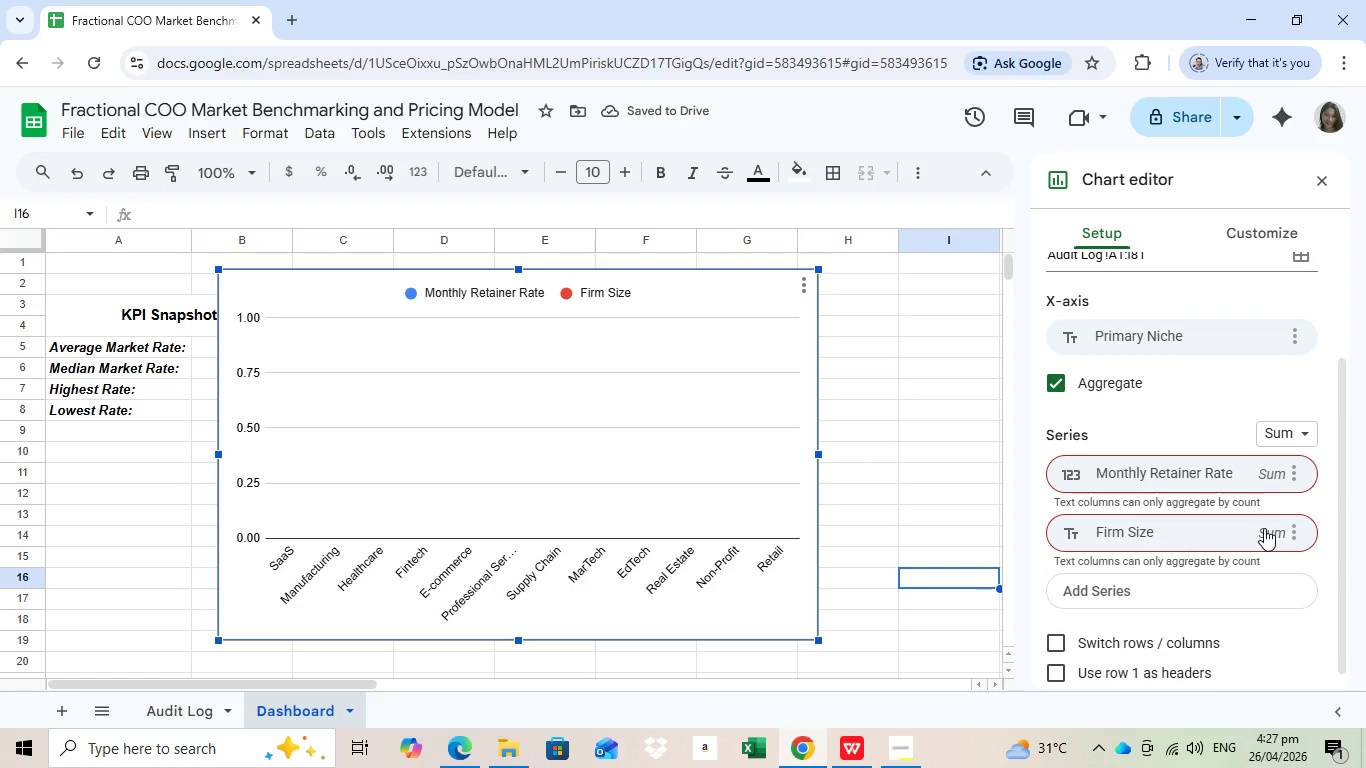 
scroll: coordinate [1252, 557], scroll_direction: down, amount: 1.0
 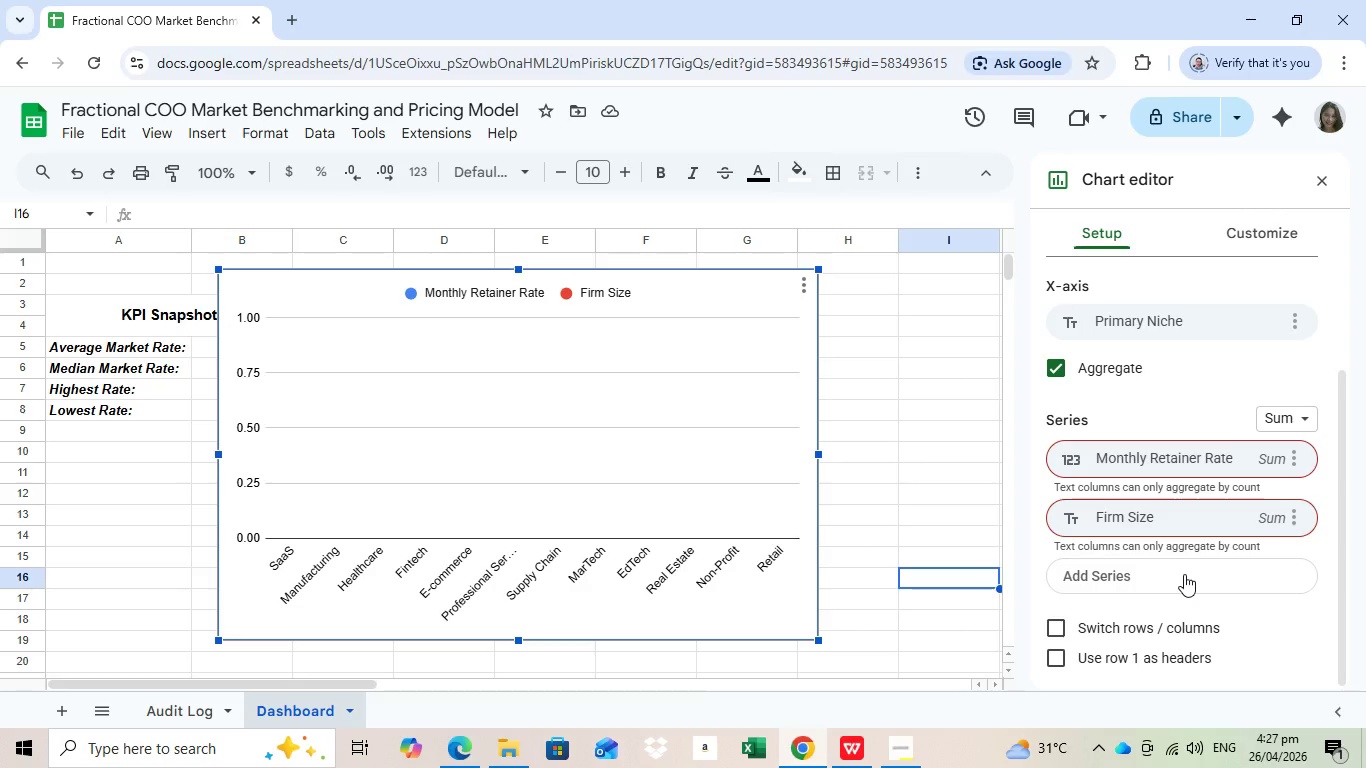 
wait(5.32)
 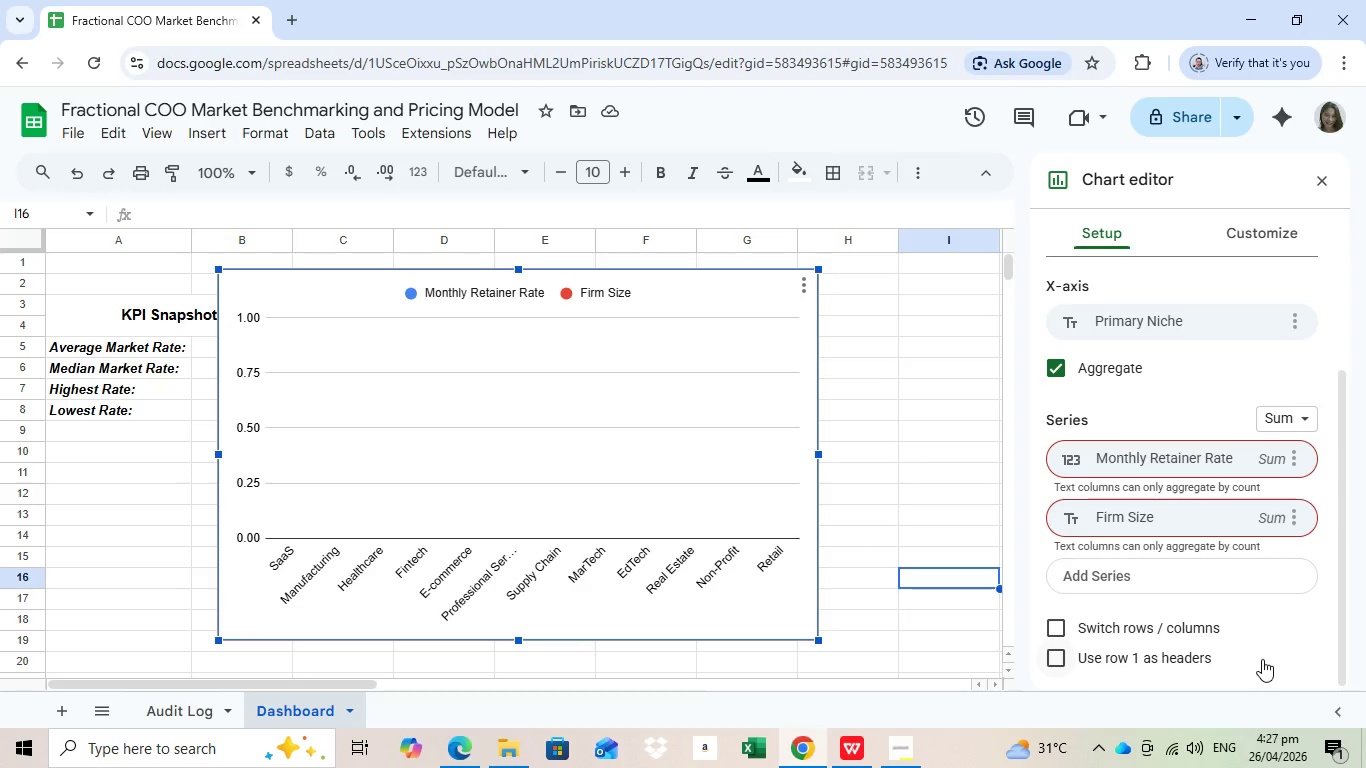 
left_click([1184, 574])
 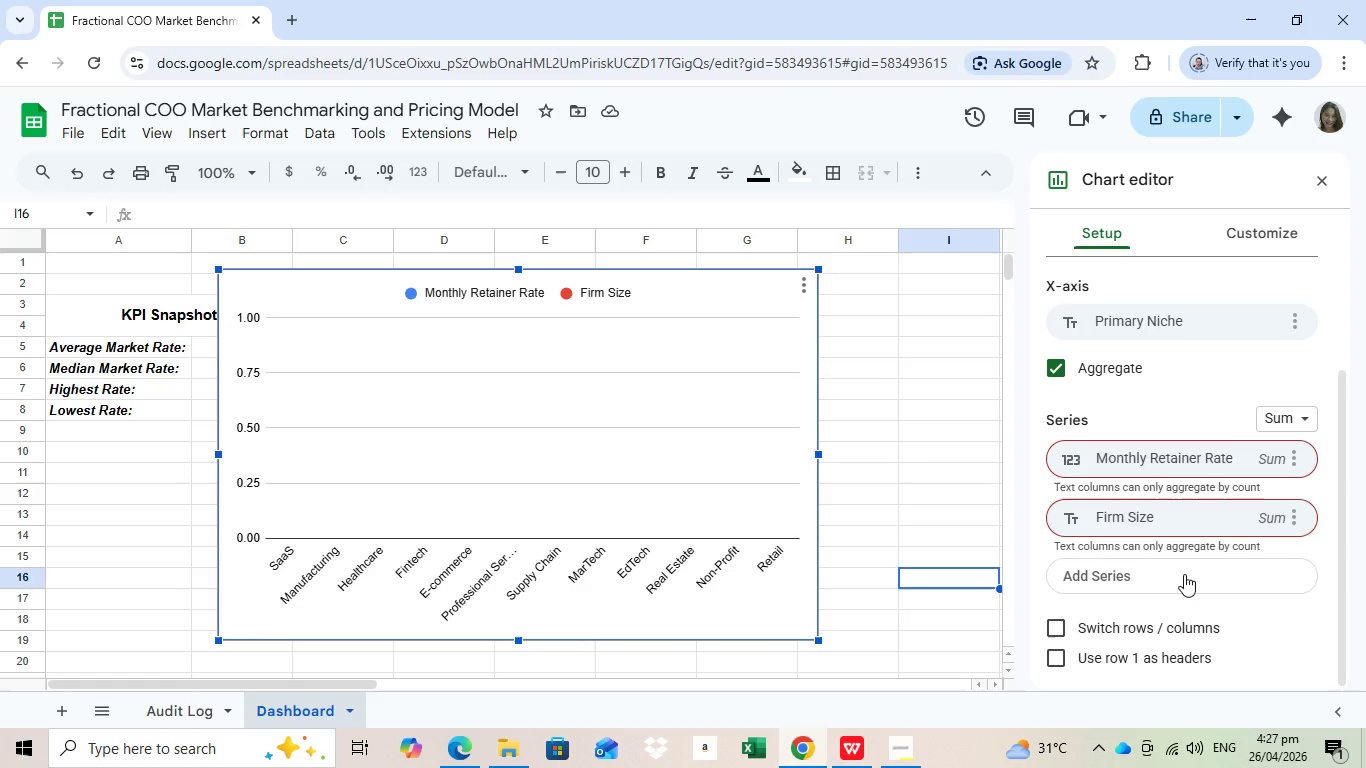 
left_click([1184, 574])
 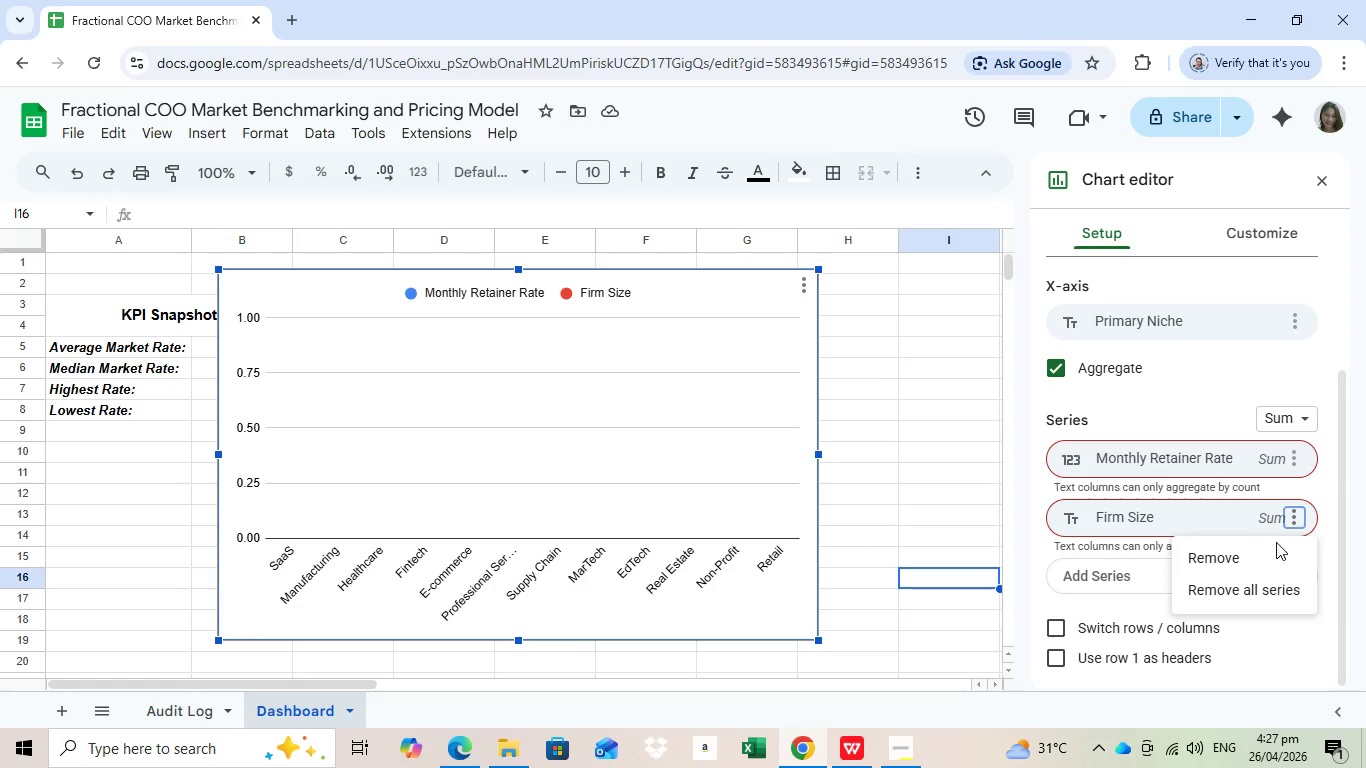 
left_click([1285, 516])
 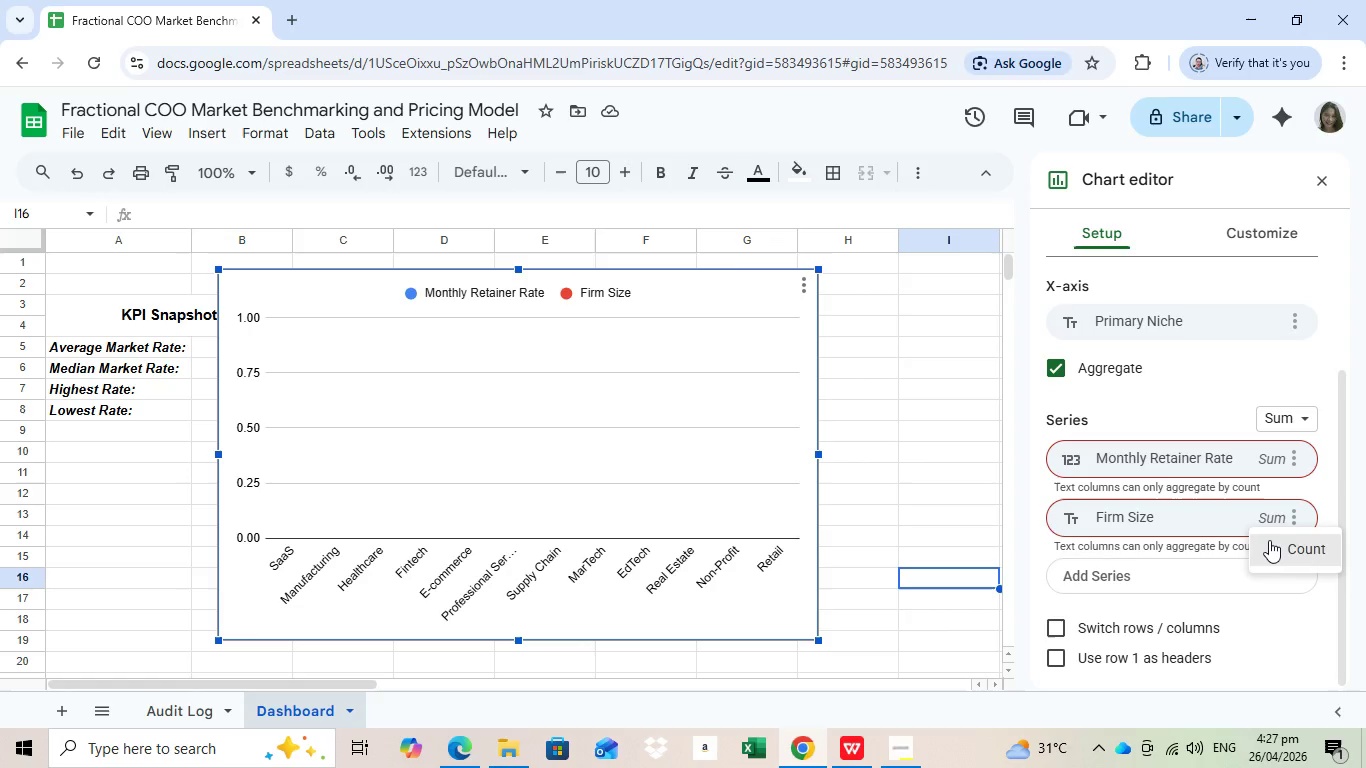 
left_click([1264, 510])
 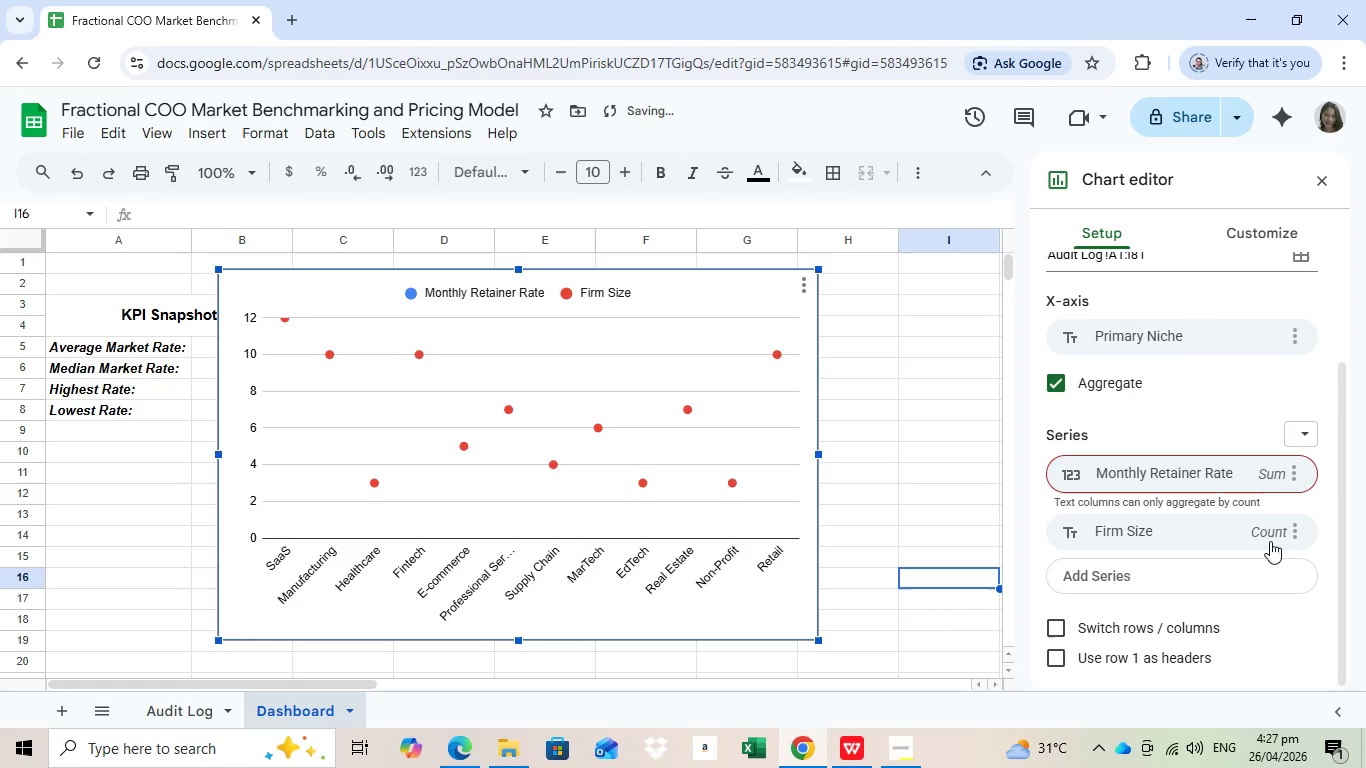 
left_click([1270, 541])
 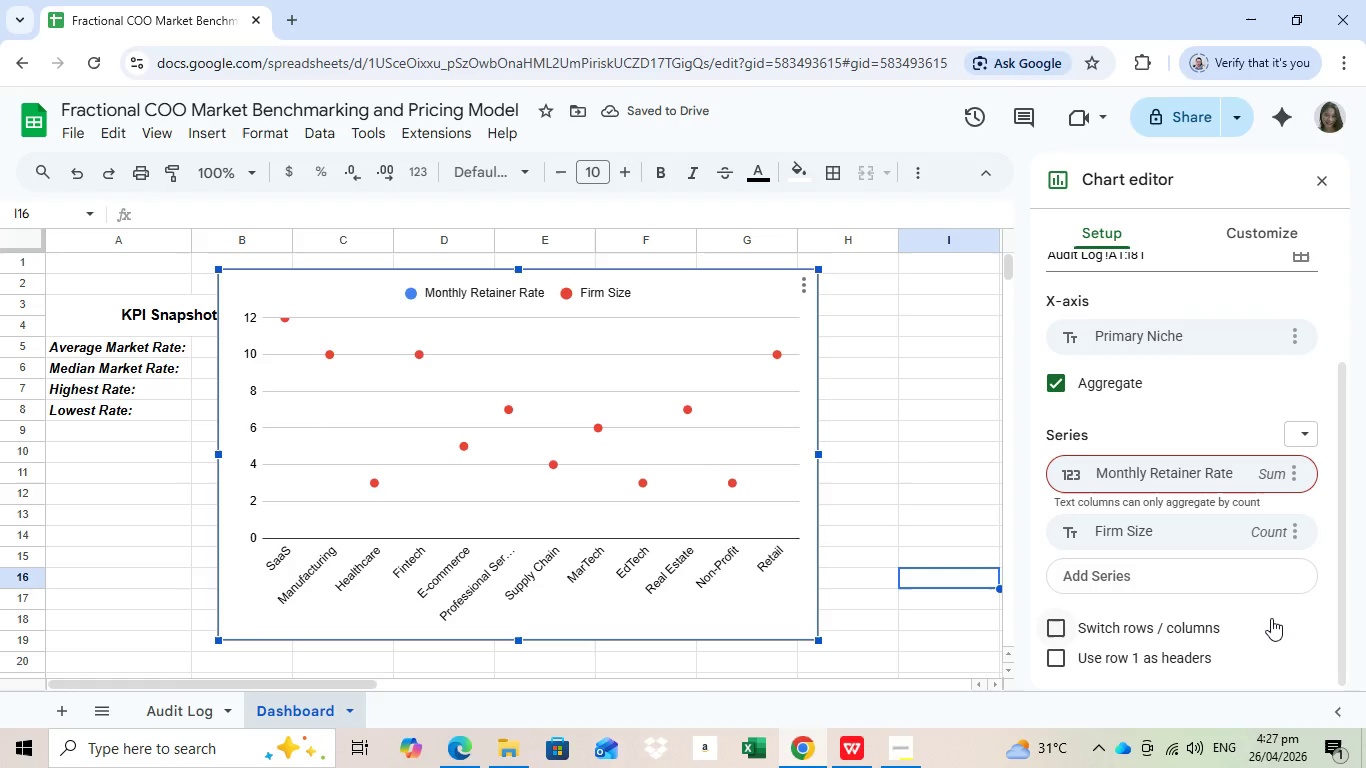 
wait(6.06)
 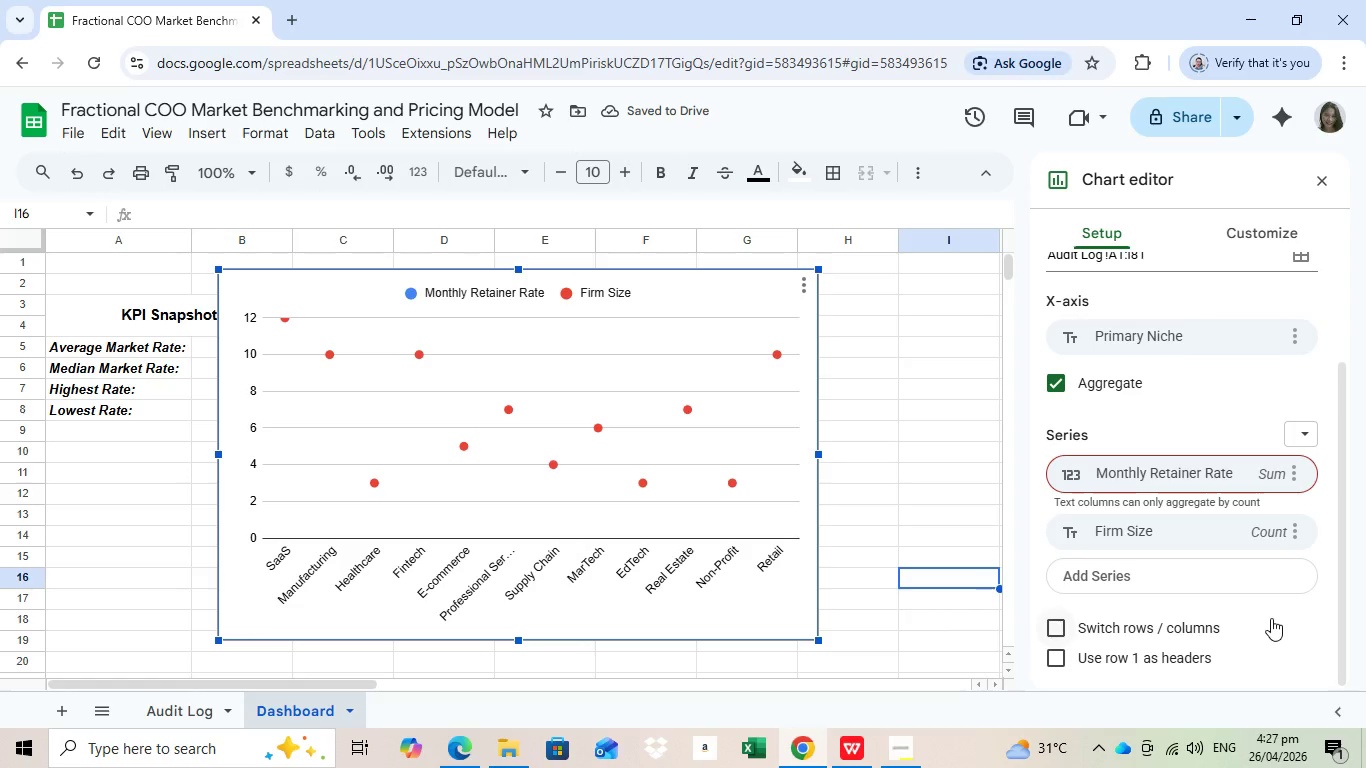 
scroll: coordinate [475, 412], scroll_direction: up, amount: 2.0
 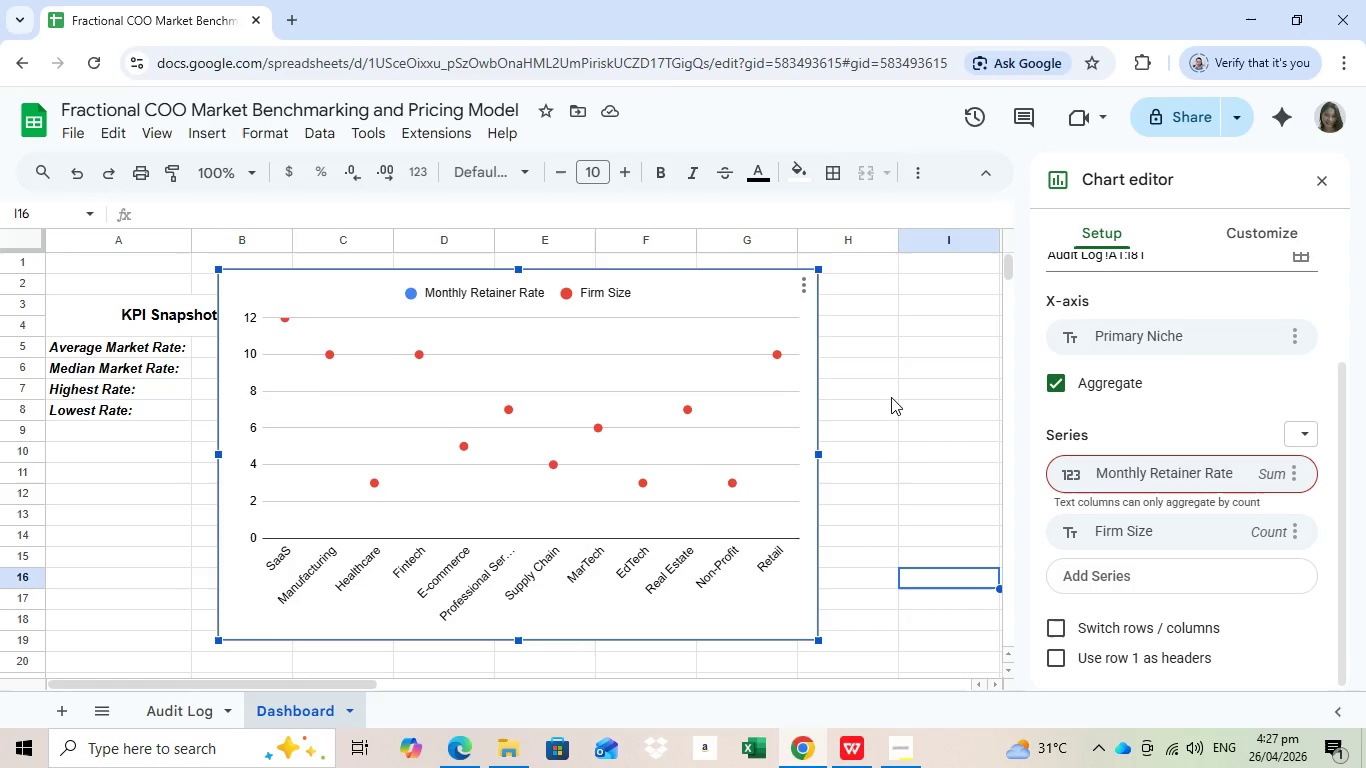 
wait(12.92)
 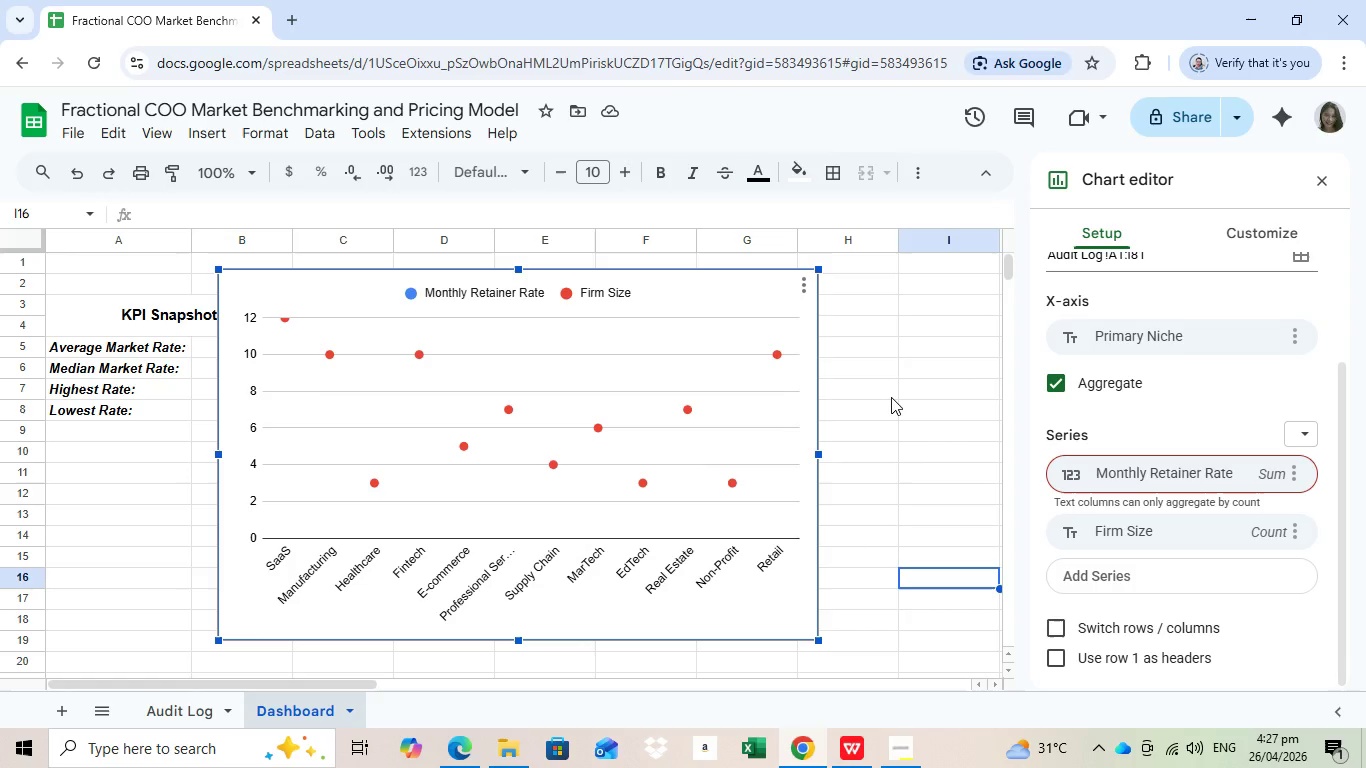 
scroll: coordinate [1246, 437], scroll_direction: up, amount: 2.0
 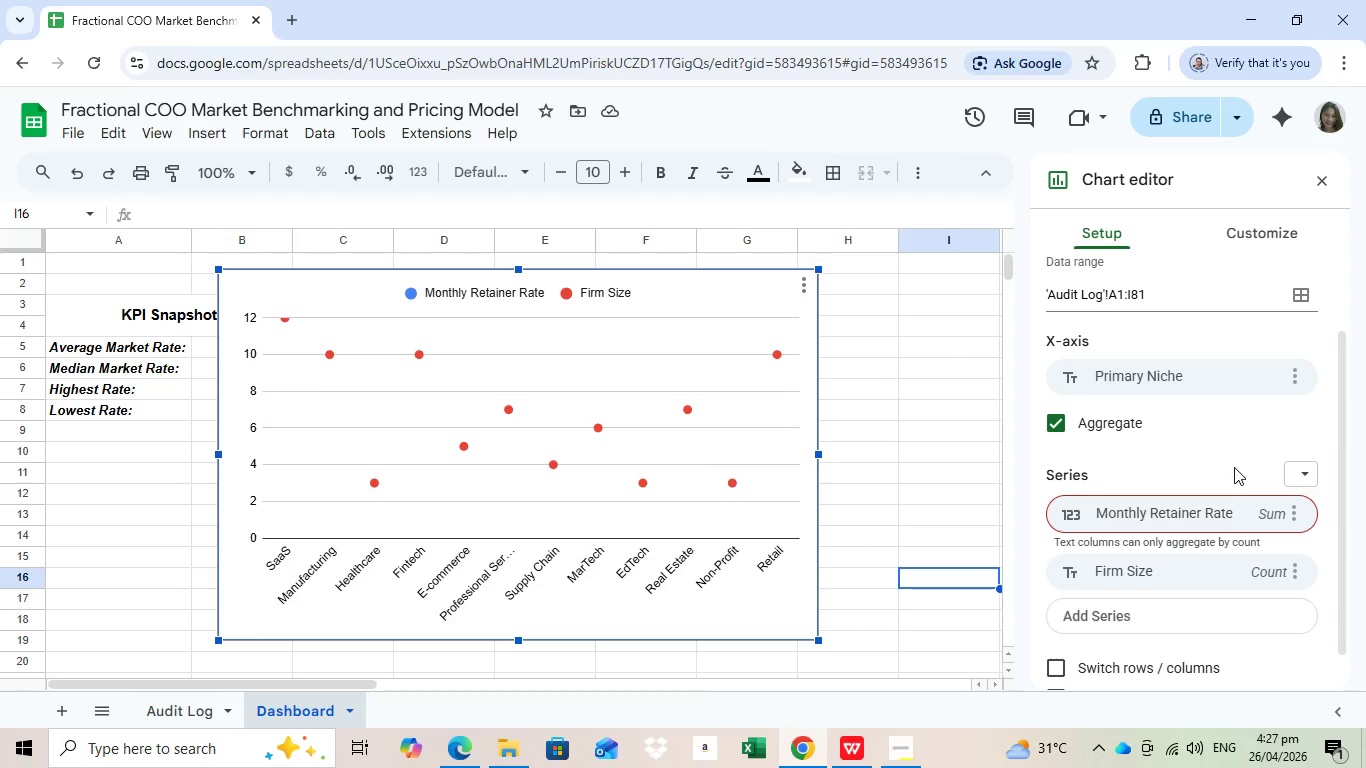 
scroll: coordinate [1234, 467], scroll_direction: down, amount: 1.0
 